 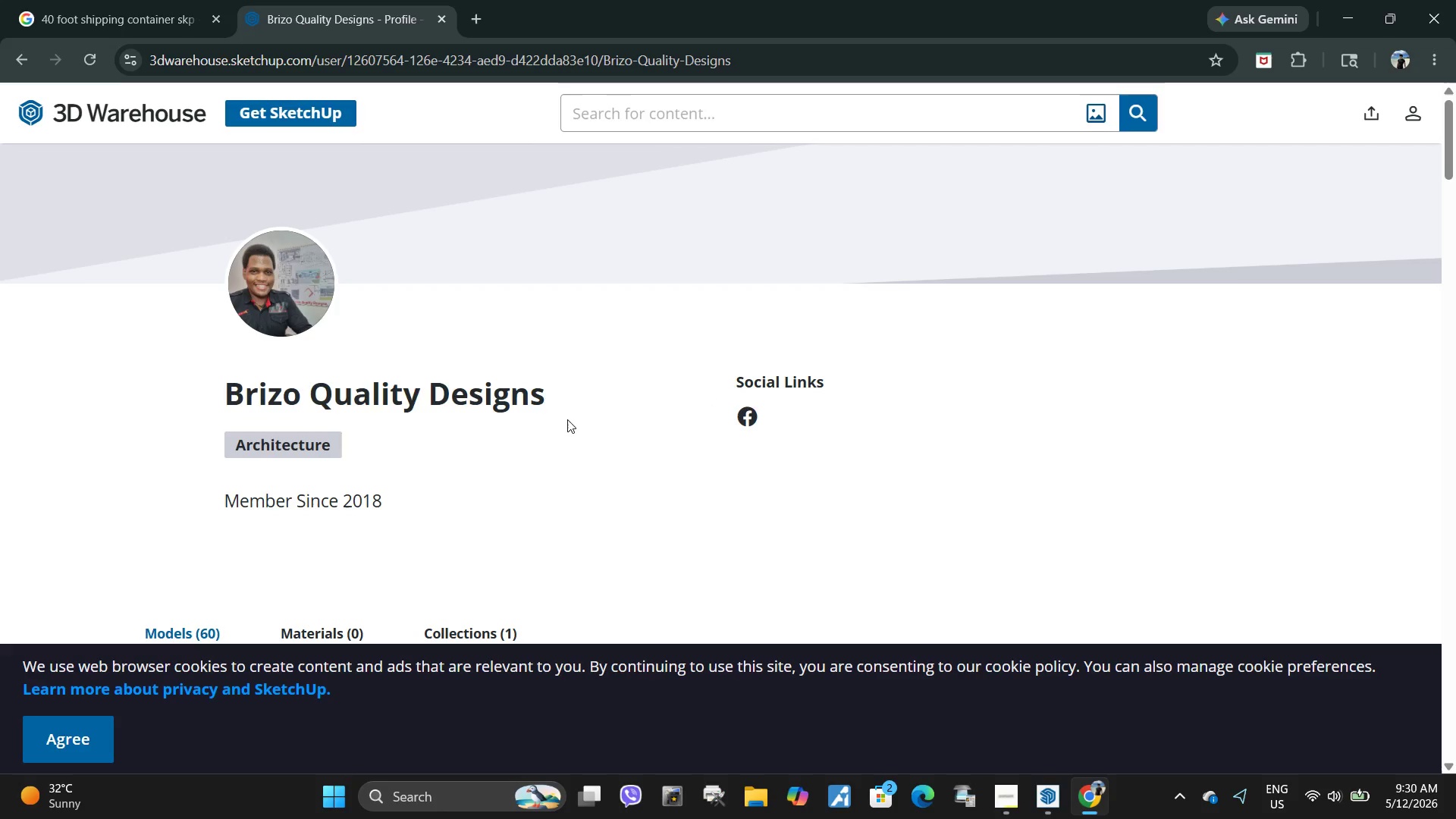 
left_click_drag(start_coordinate=[239, 385], to_coordinate=[619, 391])
 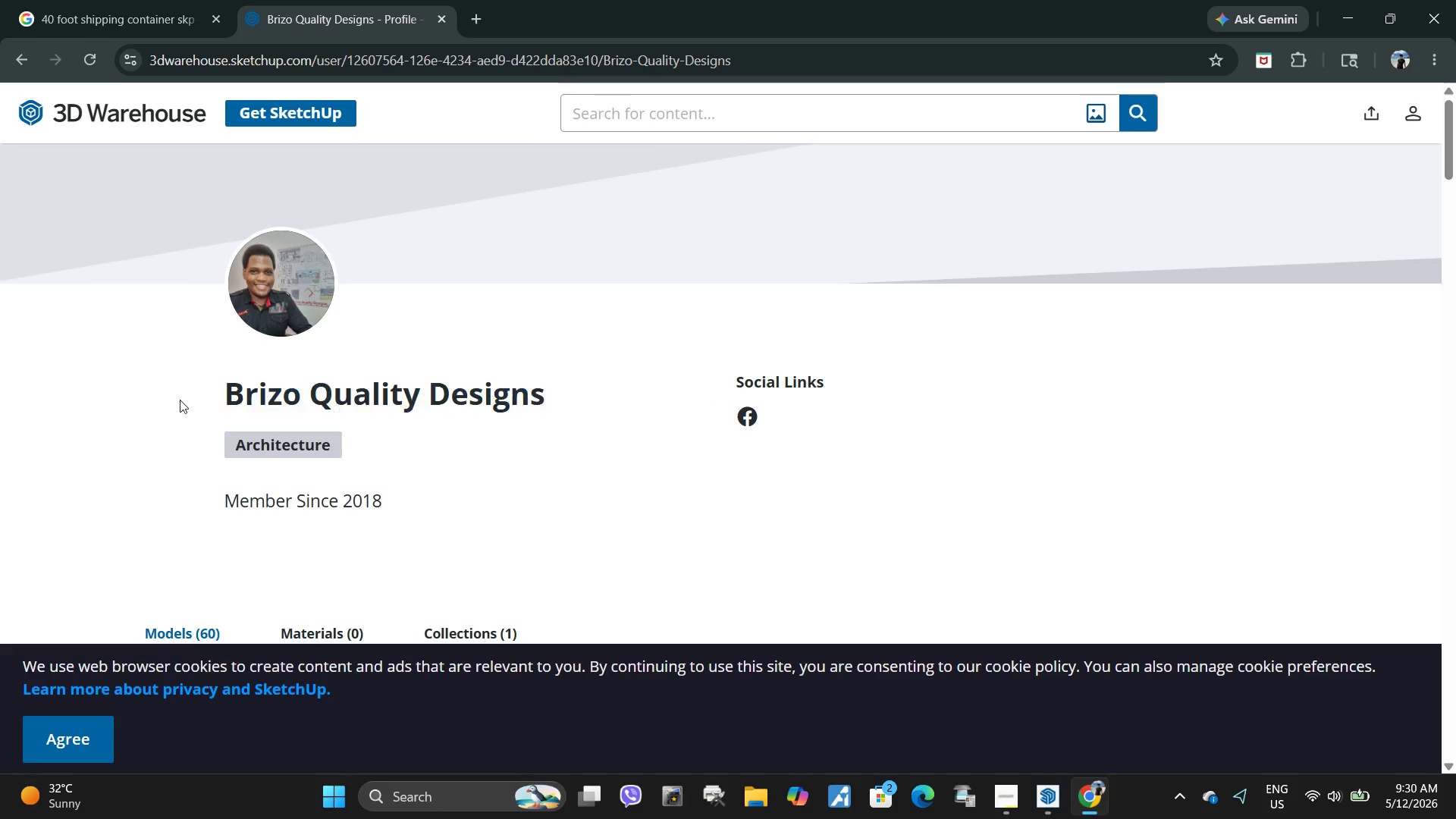 
left_click_drag(start_coordinate=[168, 400], to_coordinate=[585, 400])
 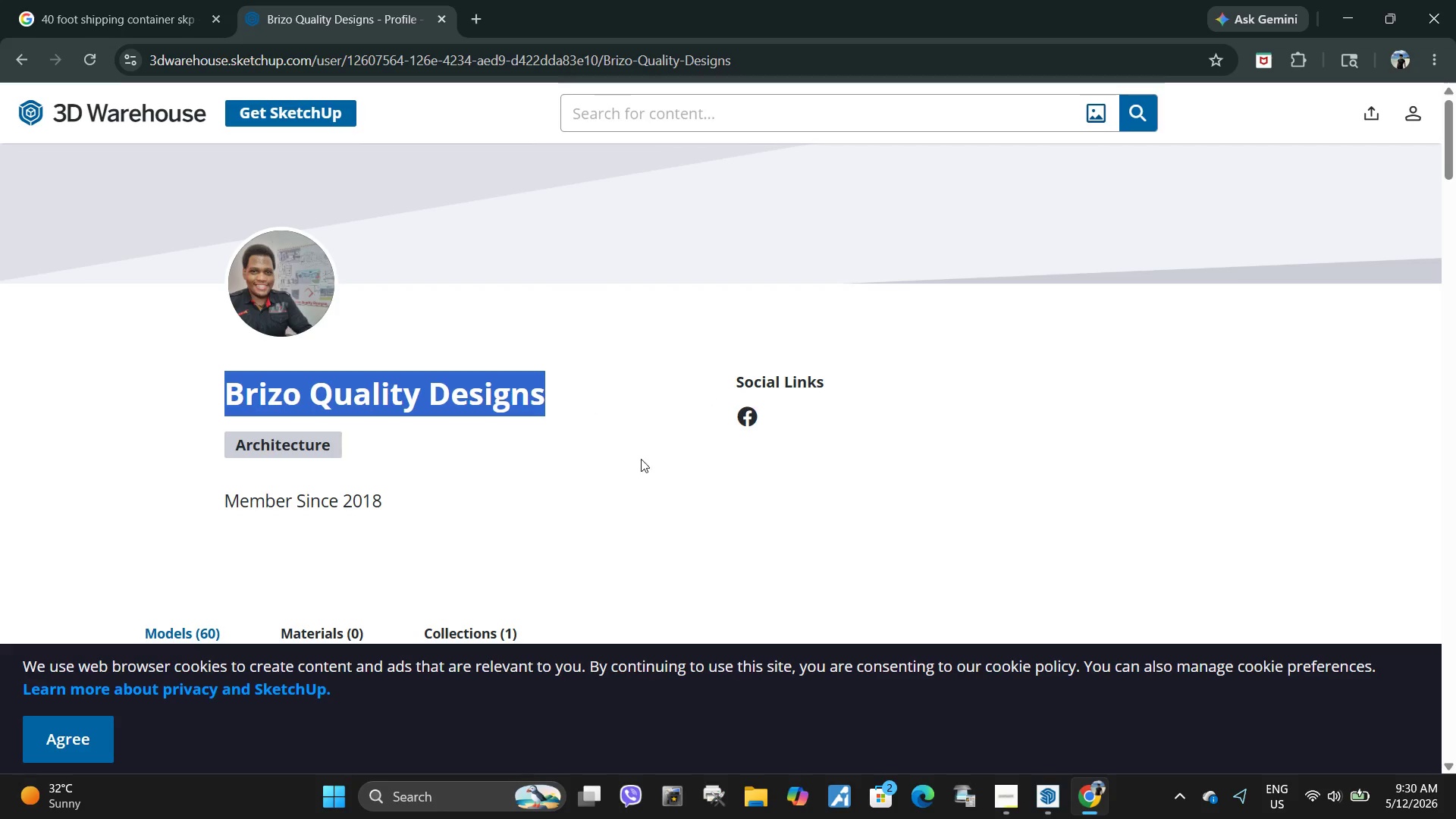 
key(Control+C)
 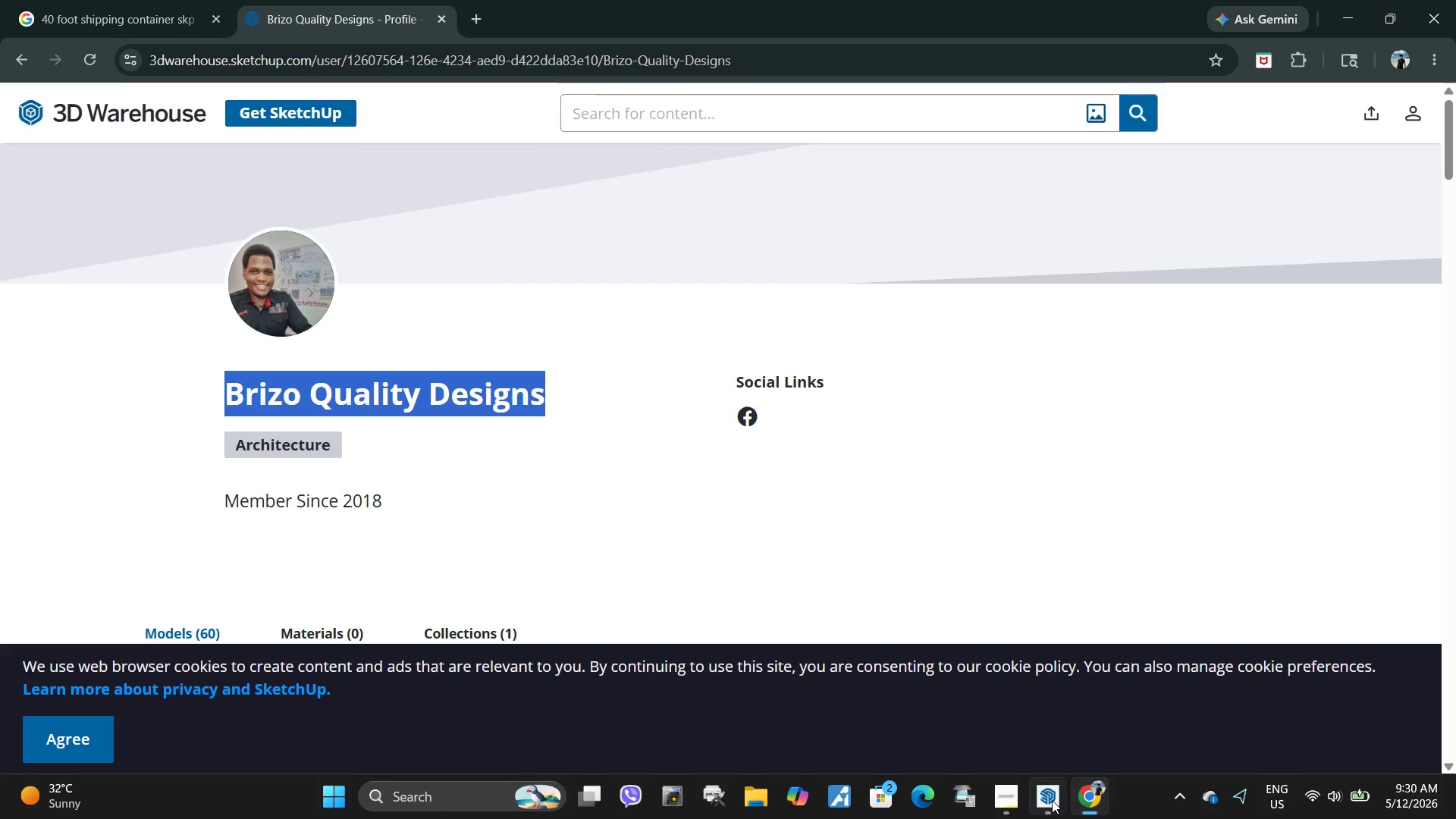 
left_click([1052, 800])
 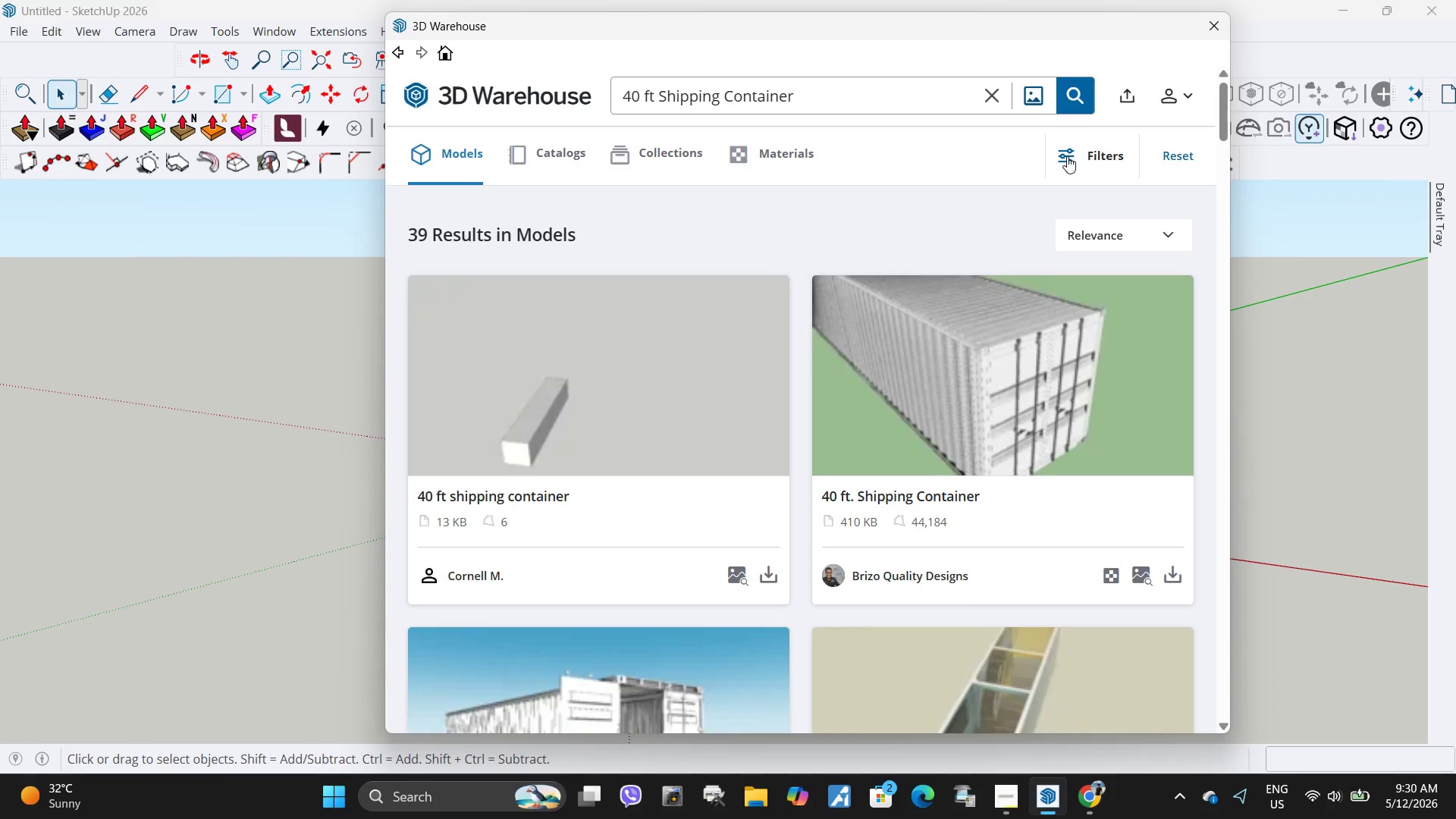 
left_click([1067, 156])
 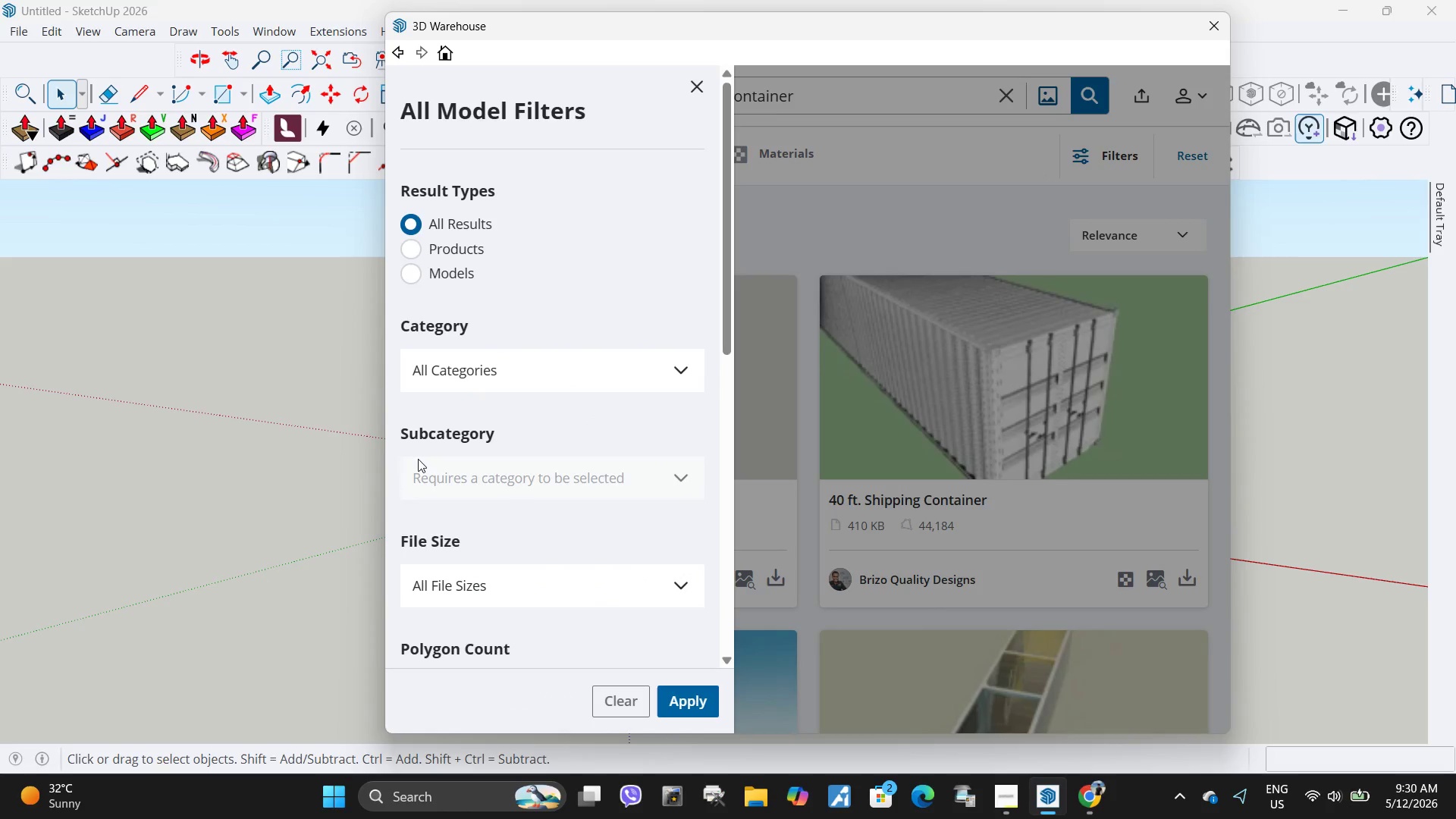 
scroll: coordinate [560, 491], scroll_direction: down, amount: 6.0
 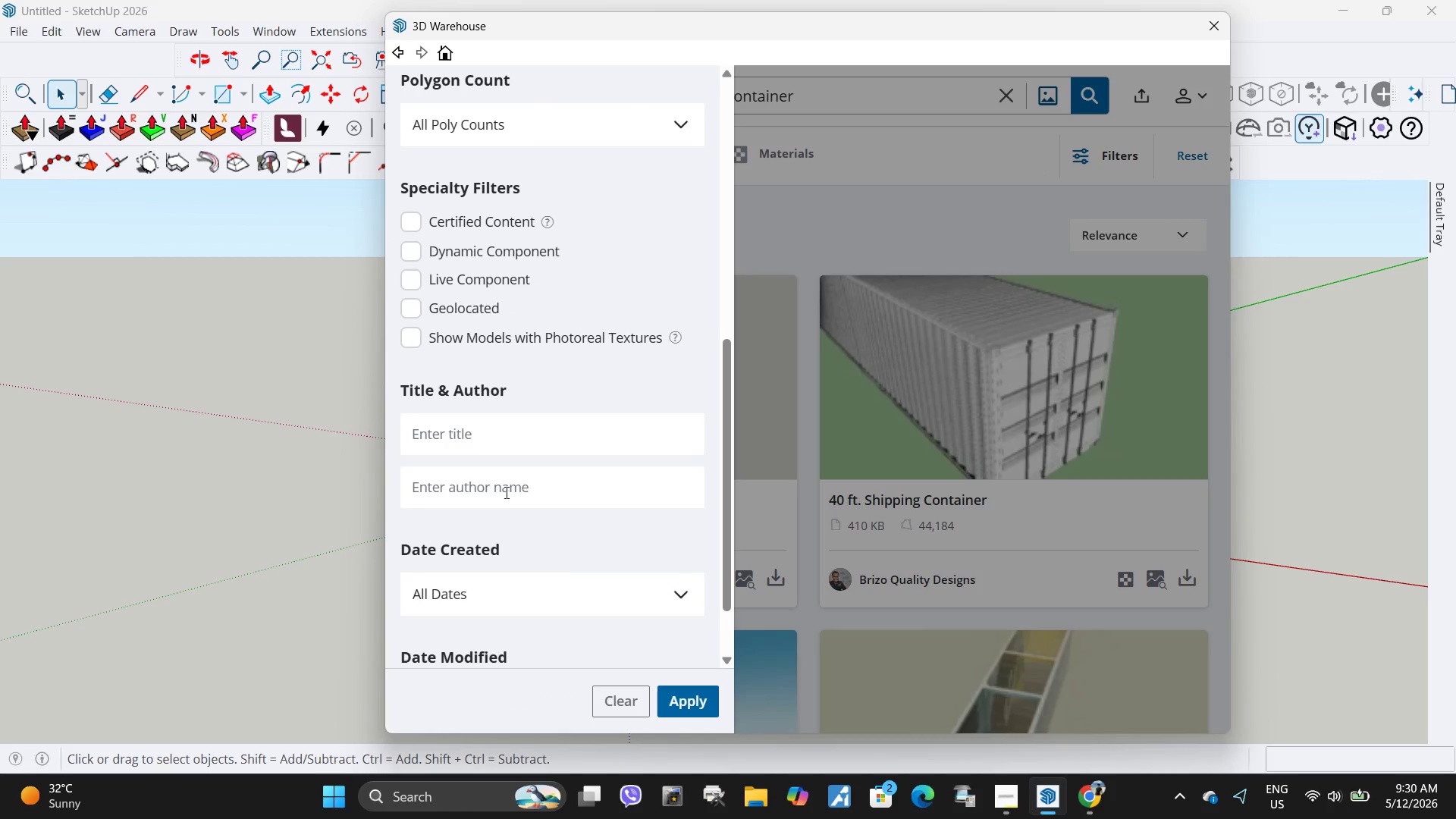 
left_click([505, 487])
 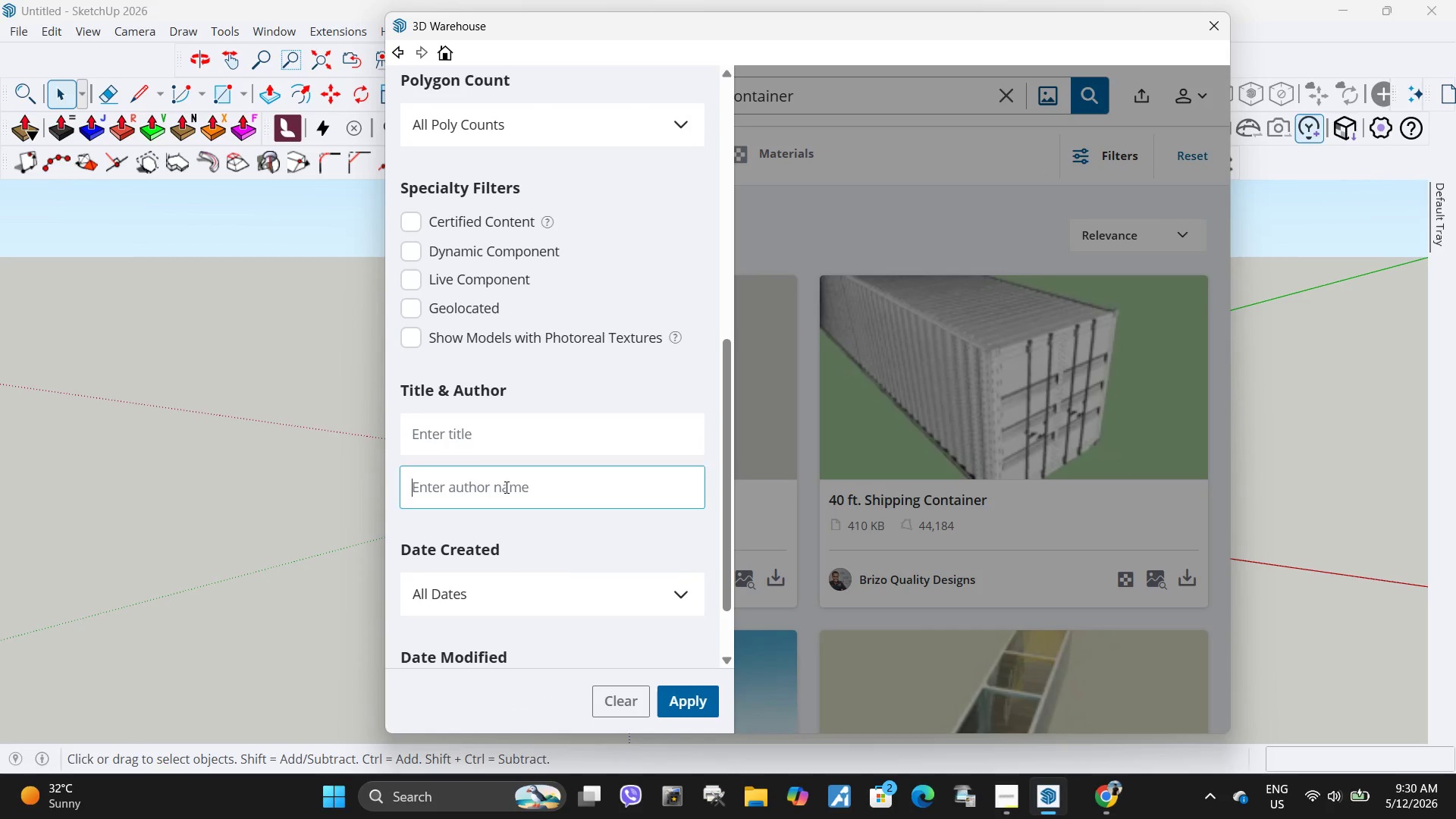 
key(Control+ControlLeft)
 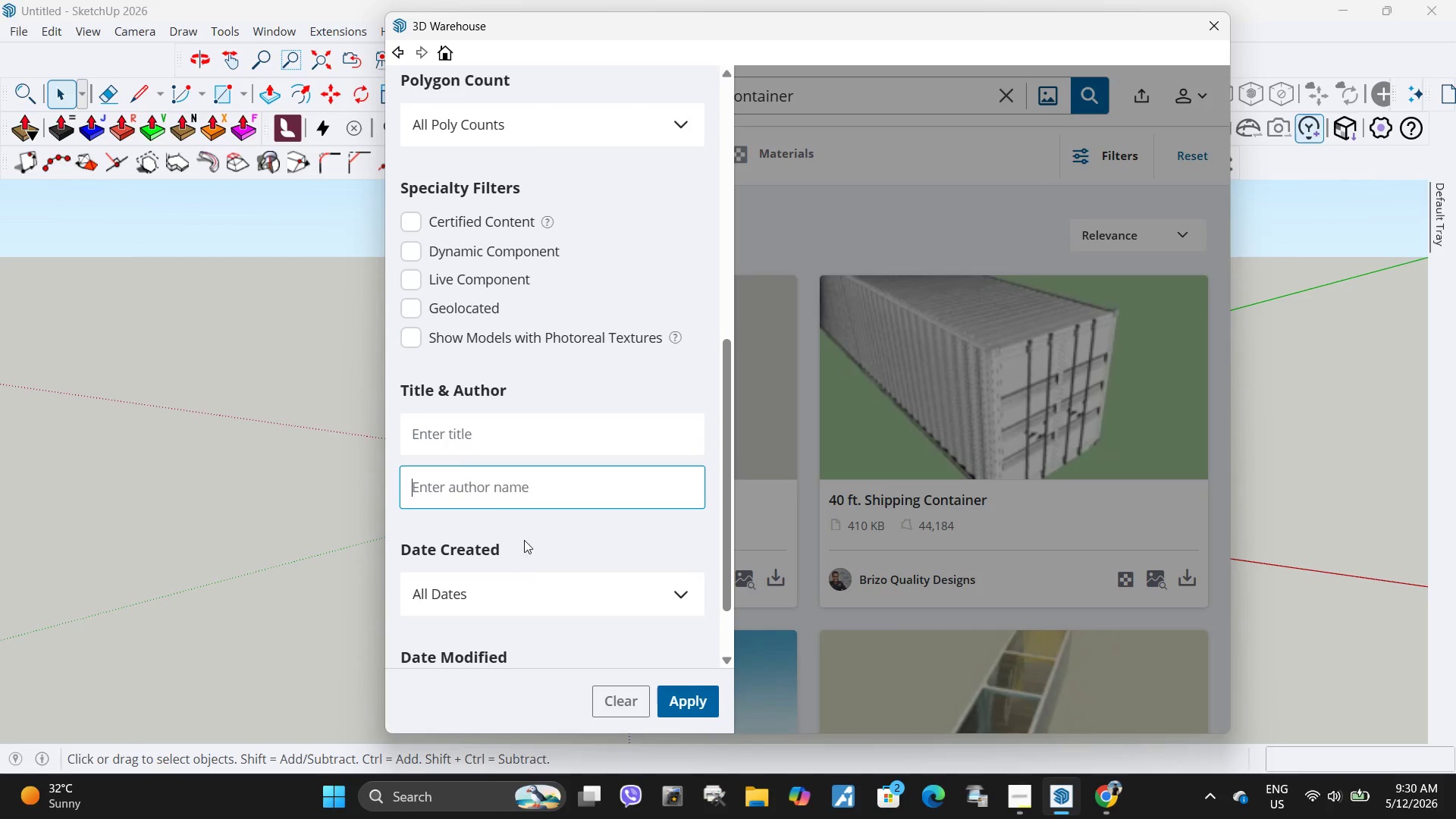 
key(Control+V)
 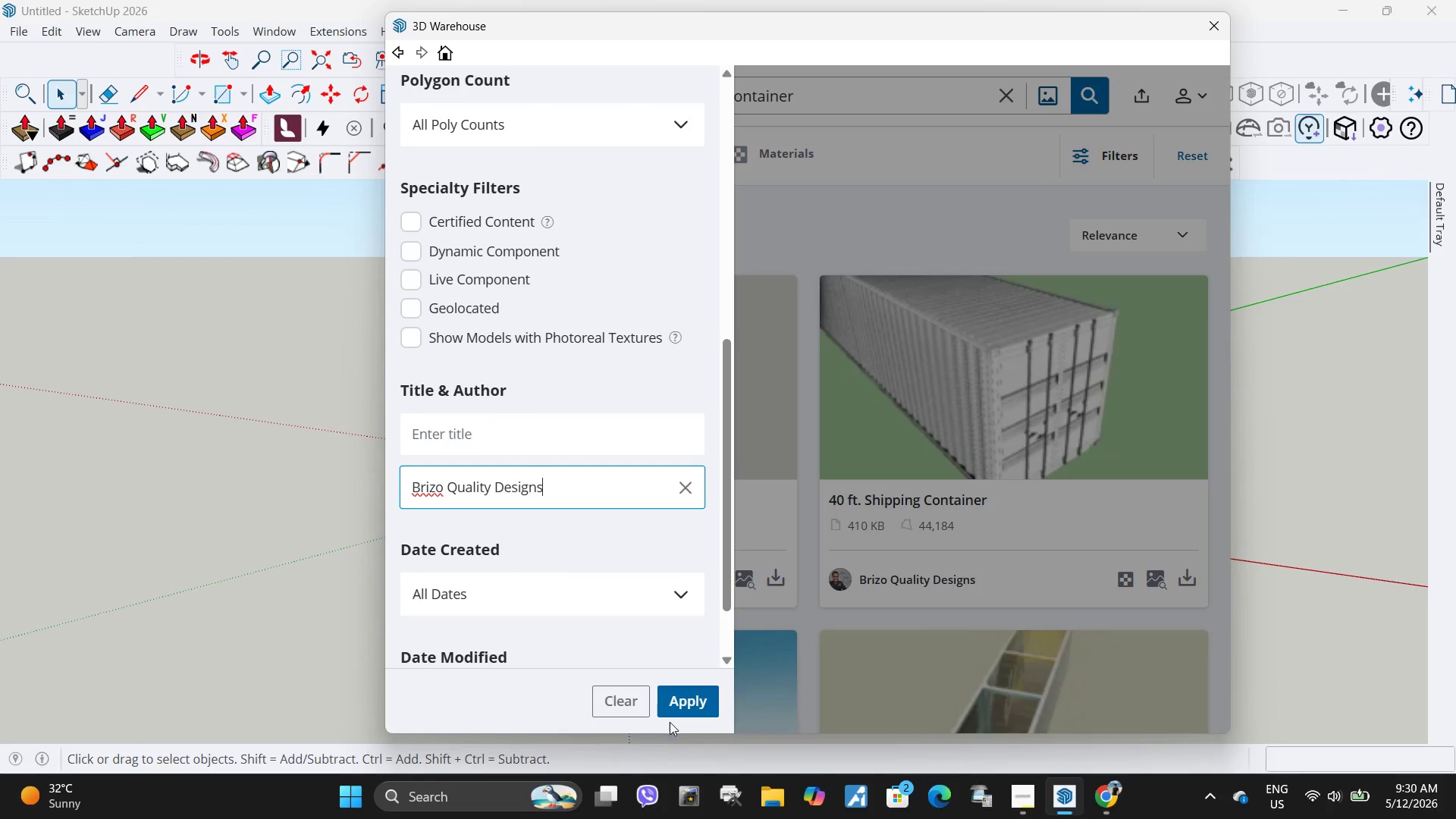 
left_click([673, 708])
 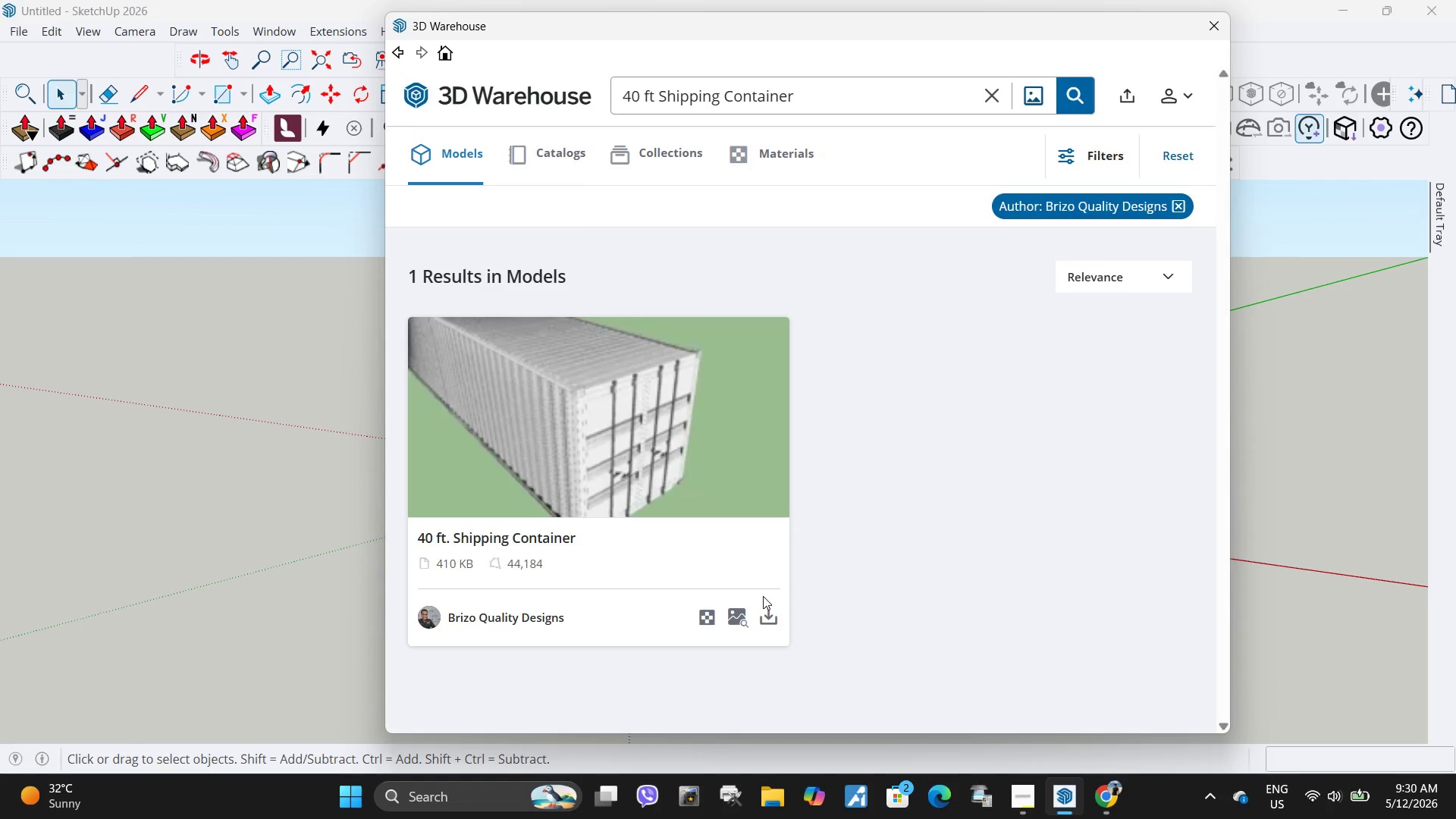 
left_click([762, 612])
 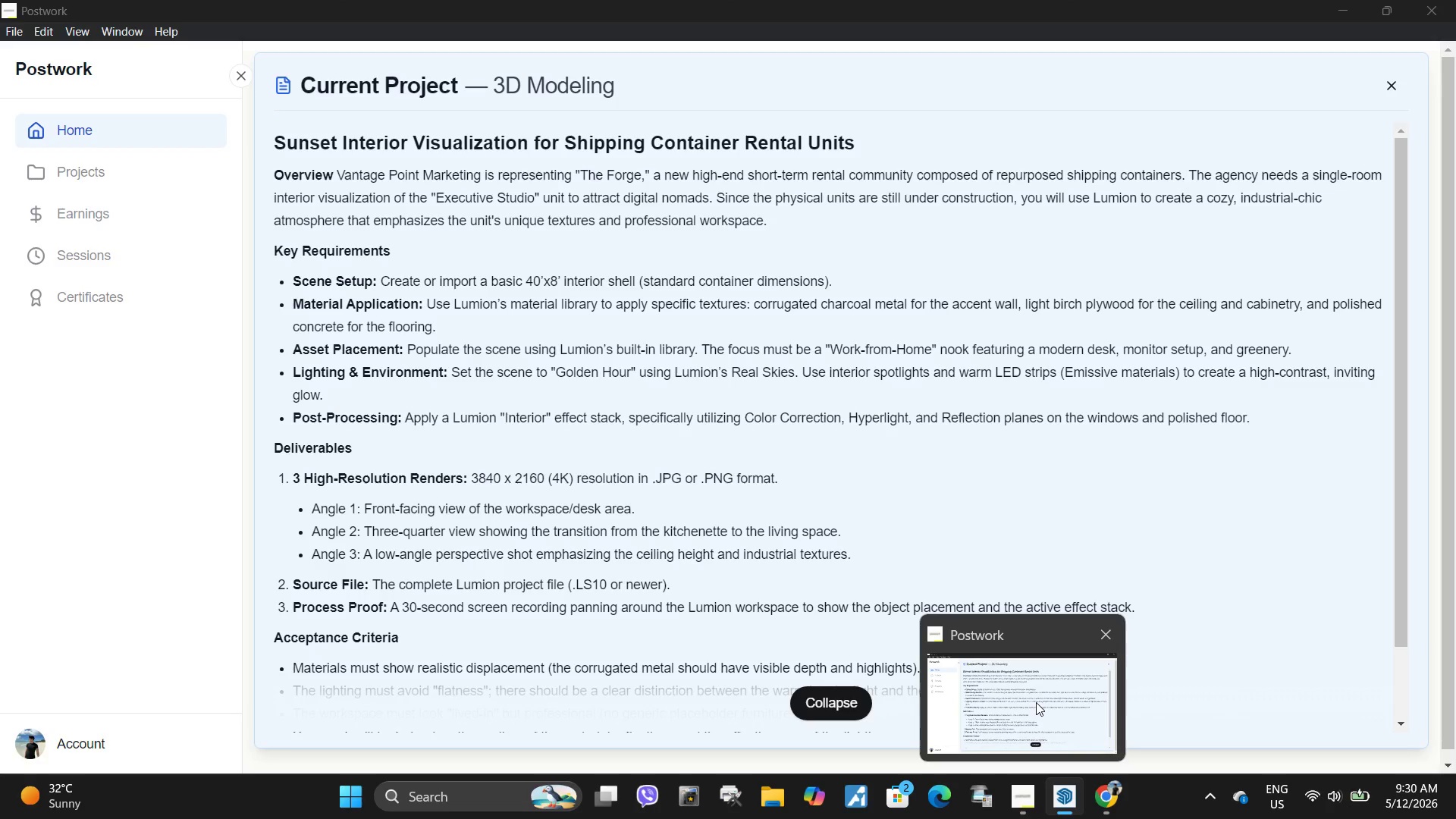 
wait(6.94)
 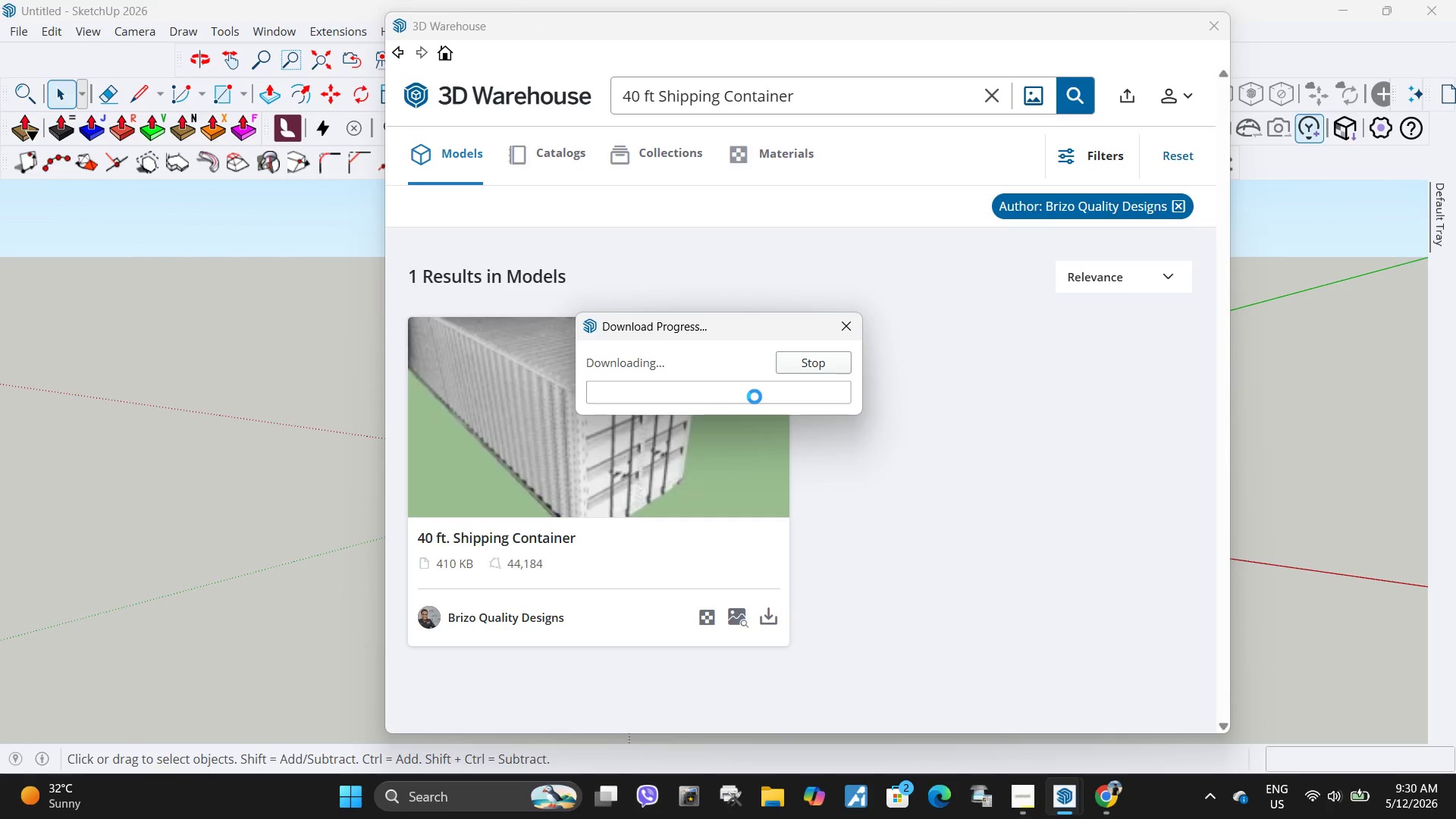 
scroll: coordinate [553, 450], scroll_direction: up, amount: 35.0
 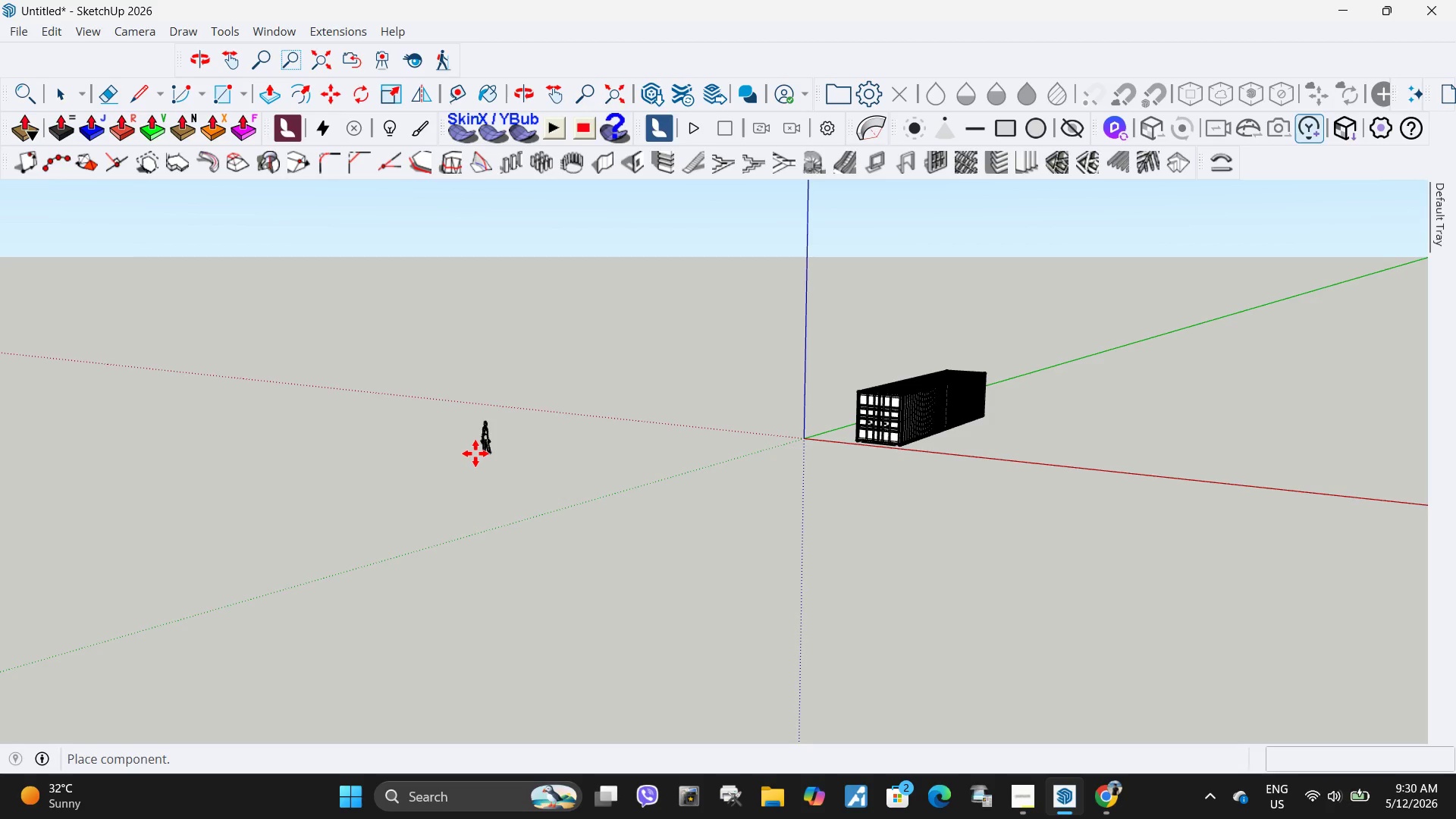 
left_click([475, 453])
 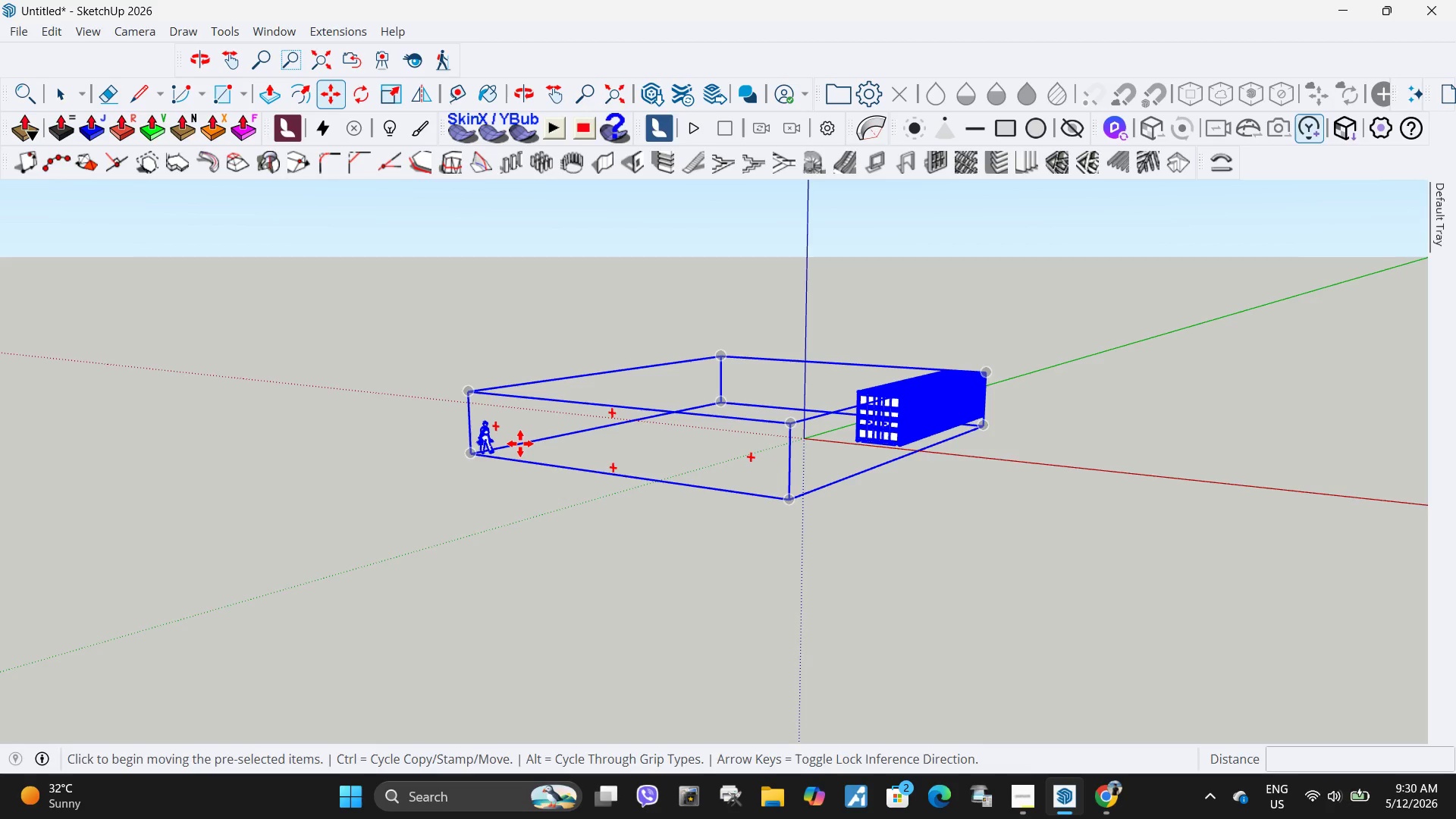 
wait(9.19)
 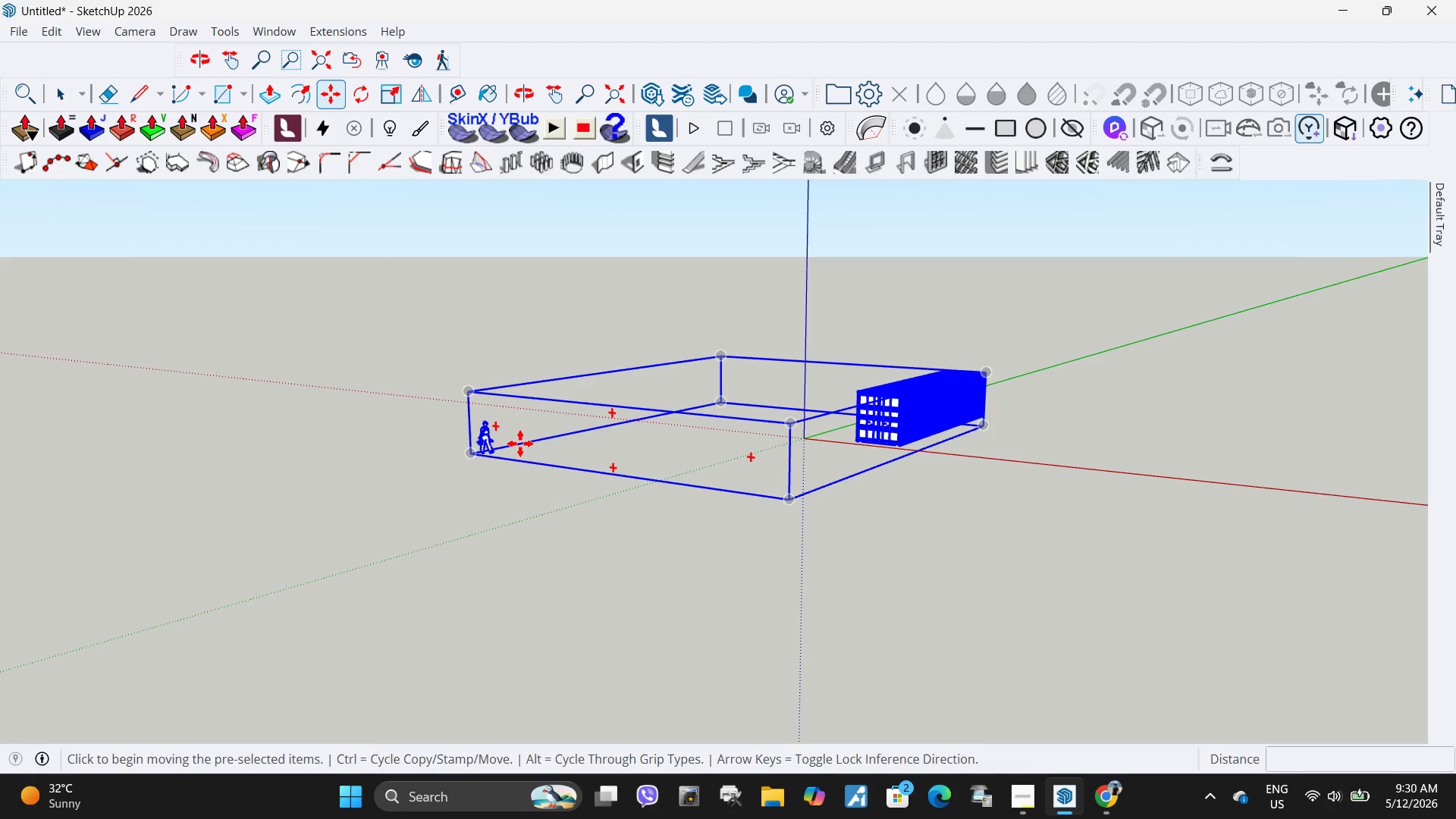 
scroll: coordinate [544, 494], scroll_direction: up, amount: 1.0
 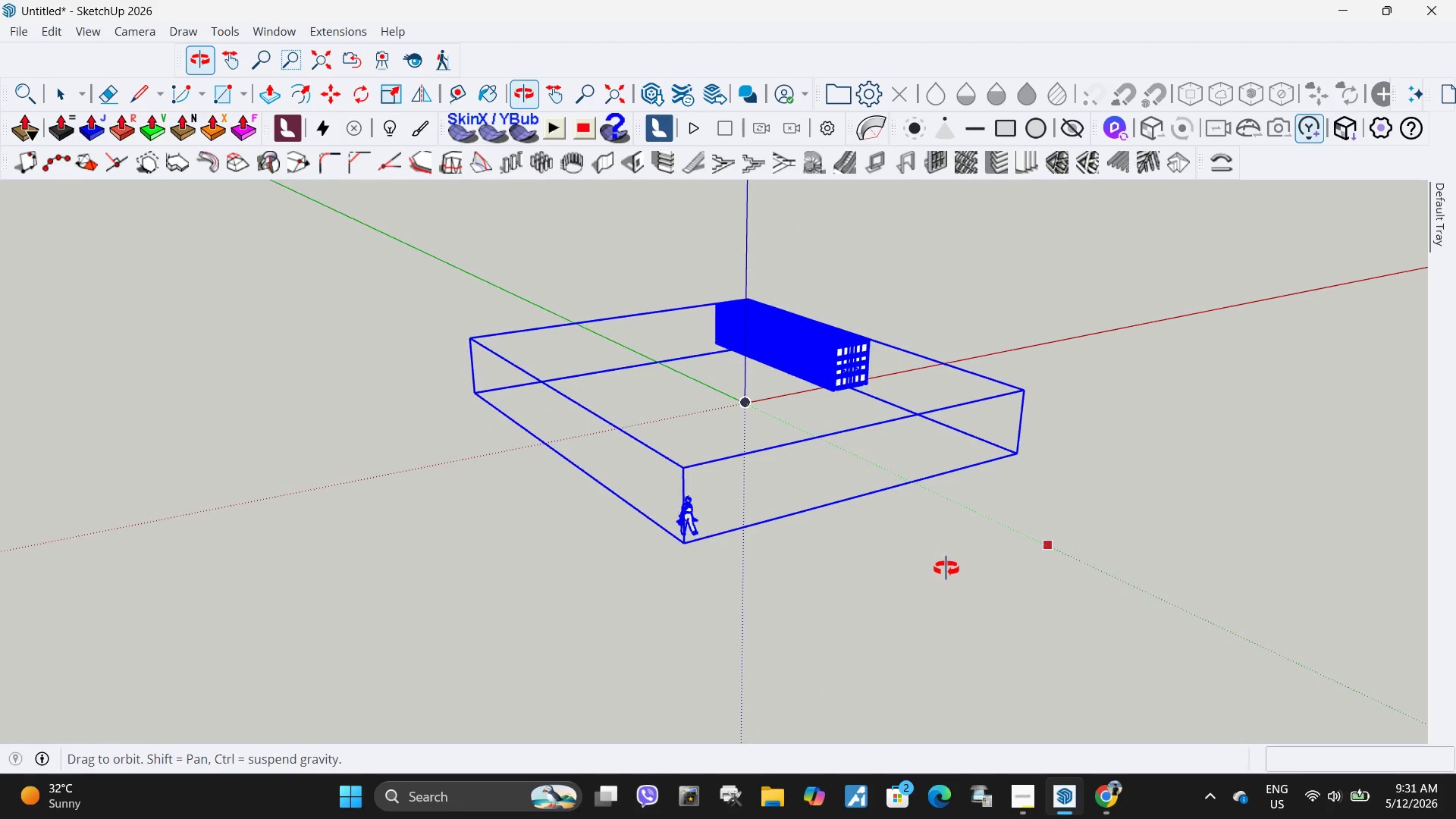 
key(Space)
 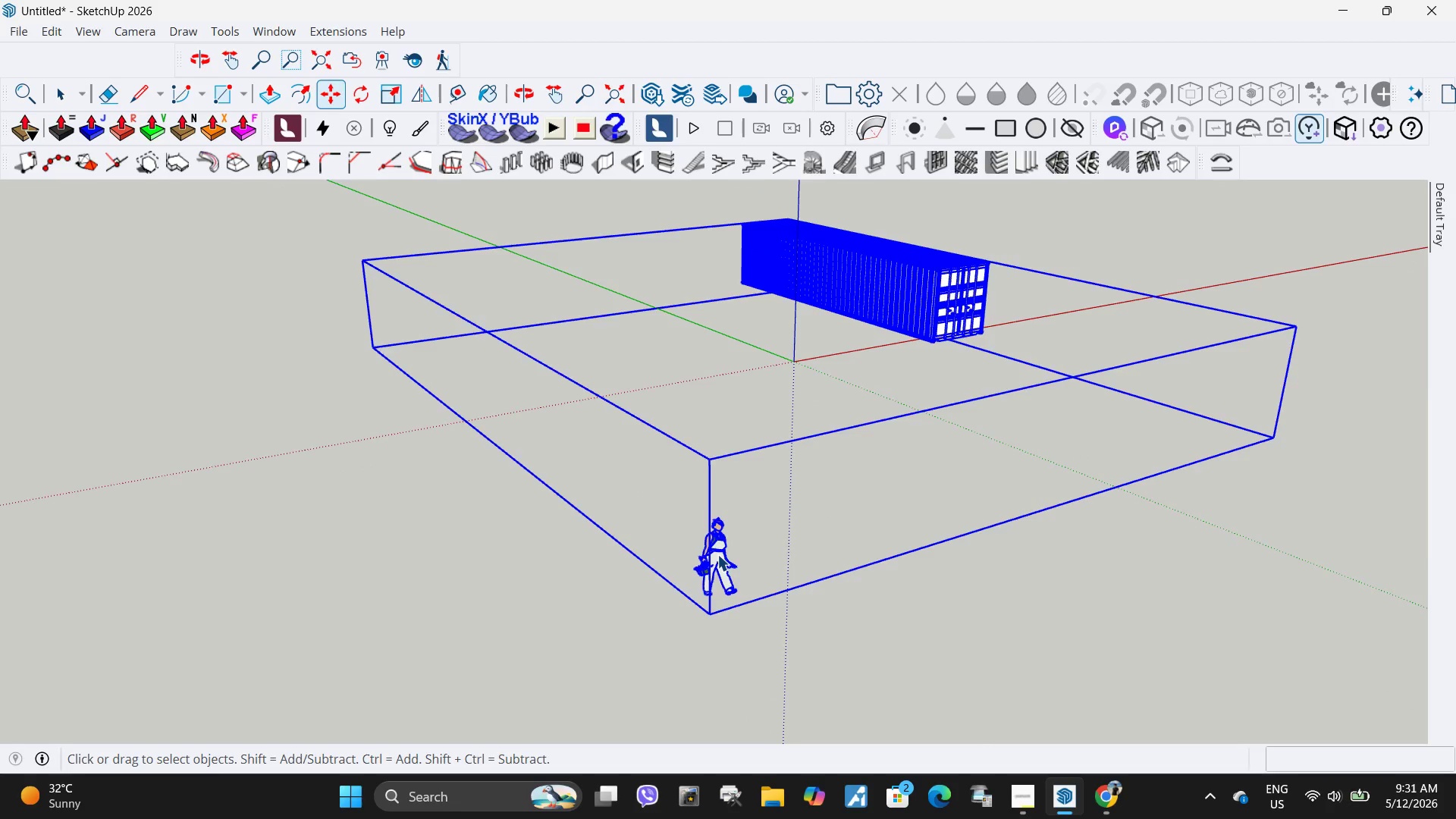 
scroll: coordinate [714, 558], scroll_direction: up, amount: 7.0
 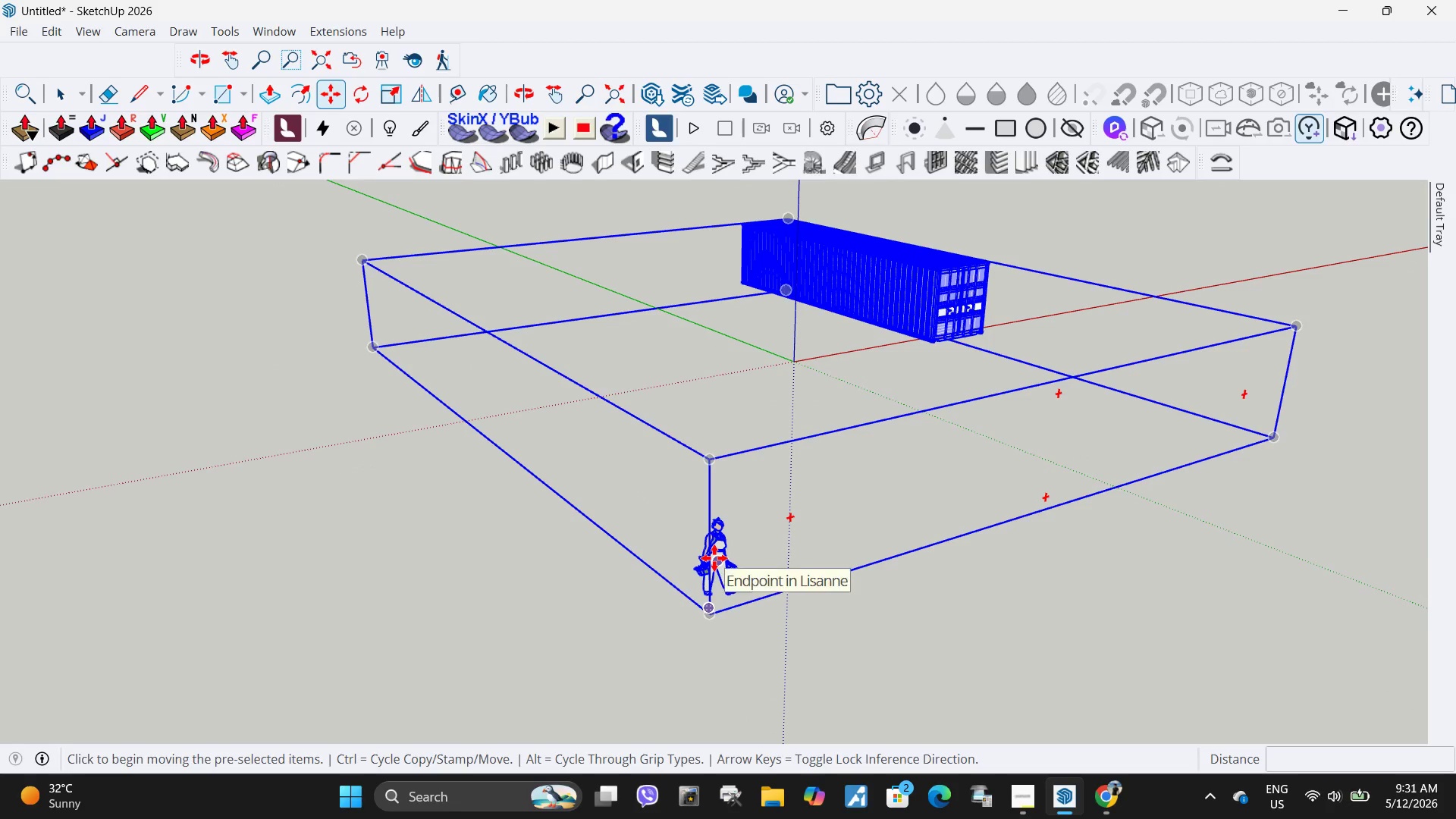 
double_click([717, 554])
 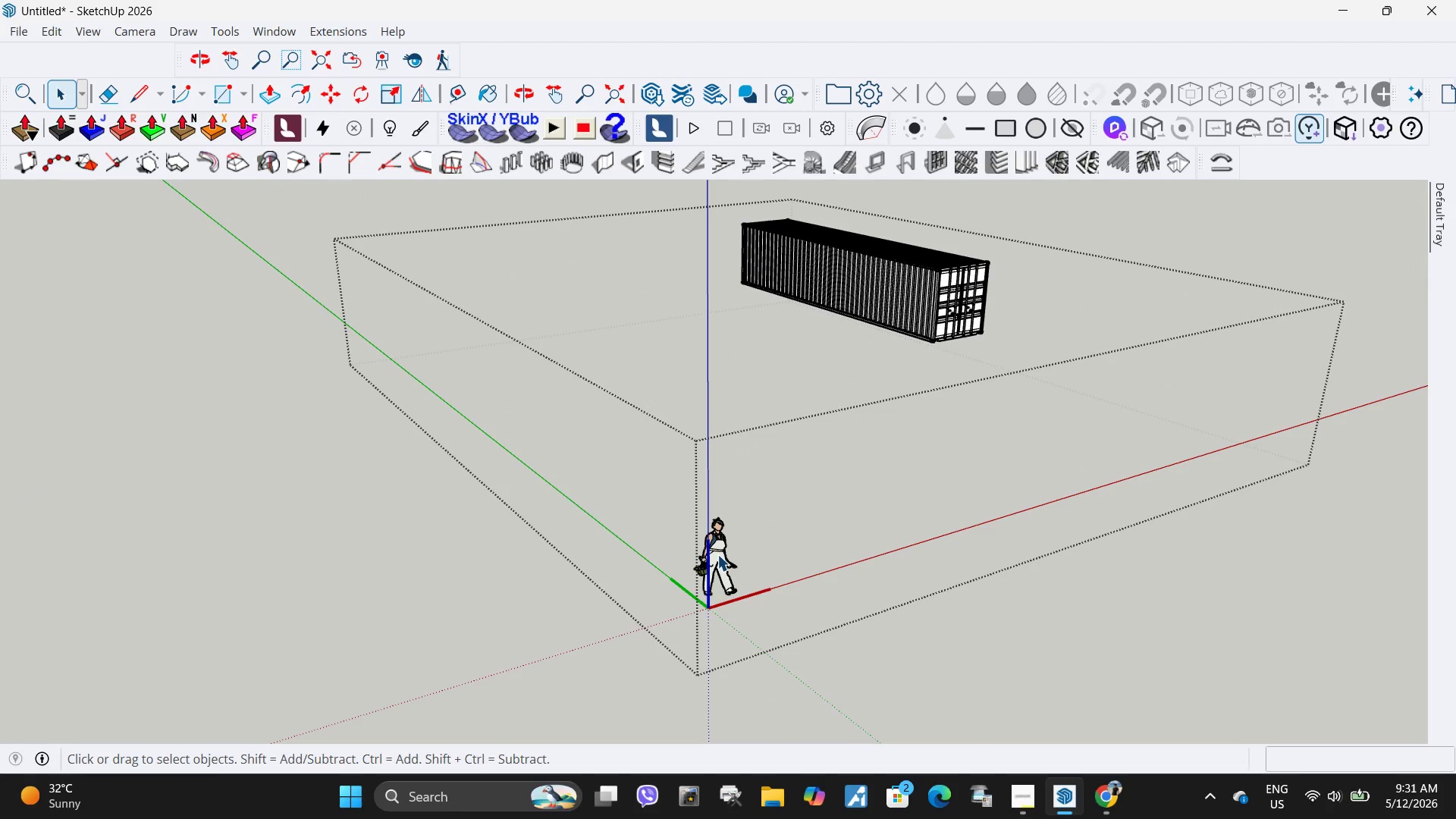 
triple_click([717, 554])
 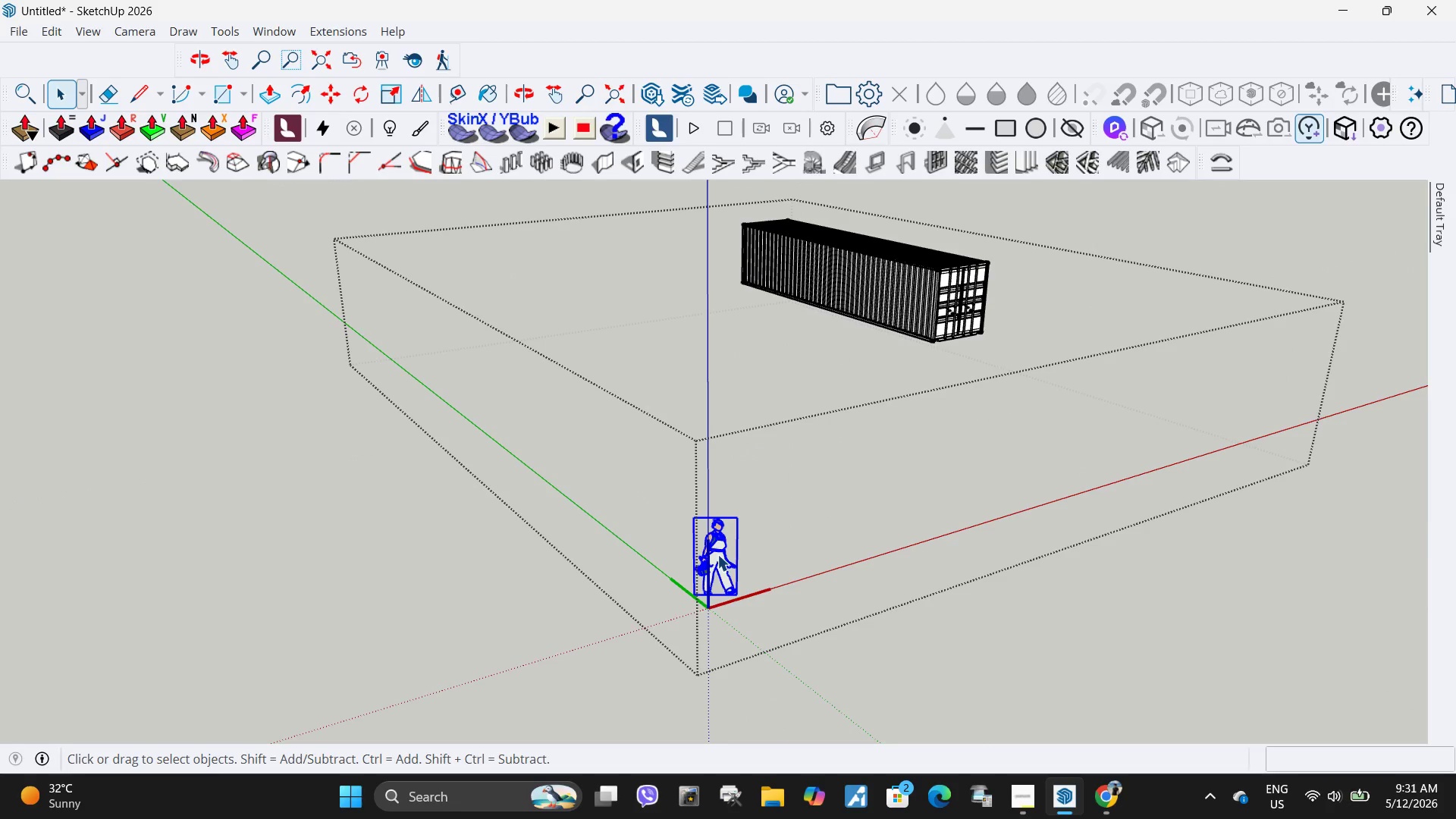 
key(Delete)
 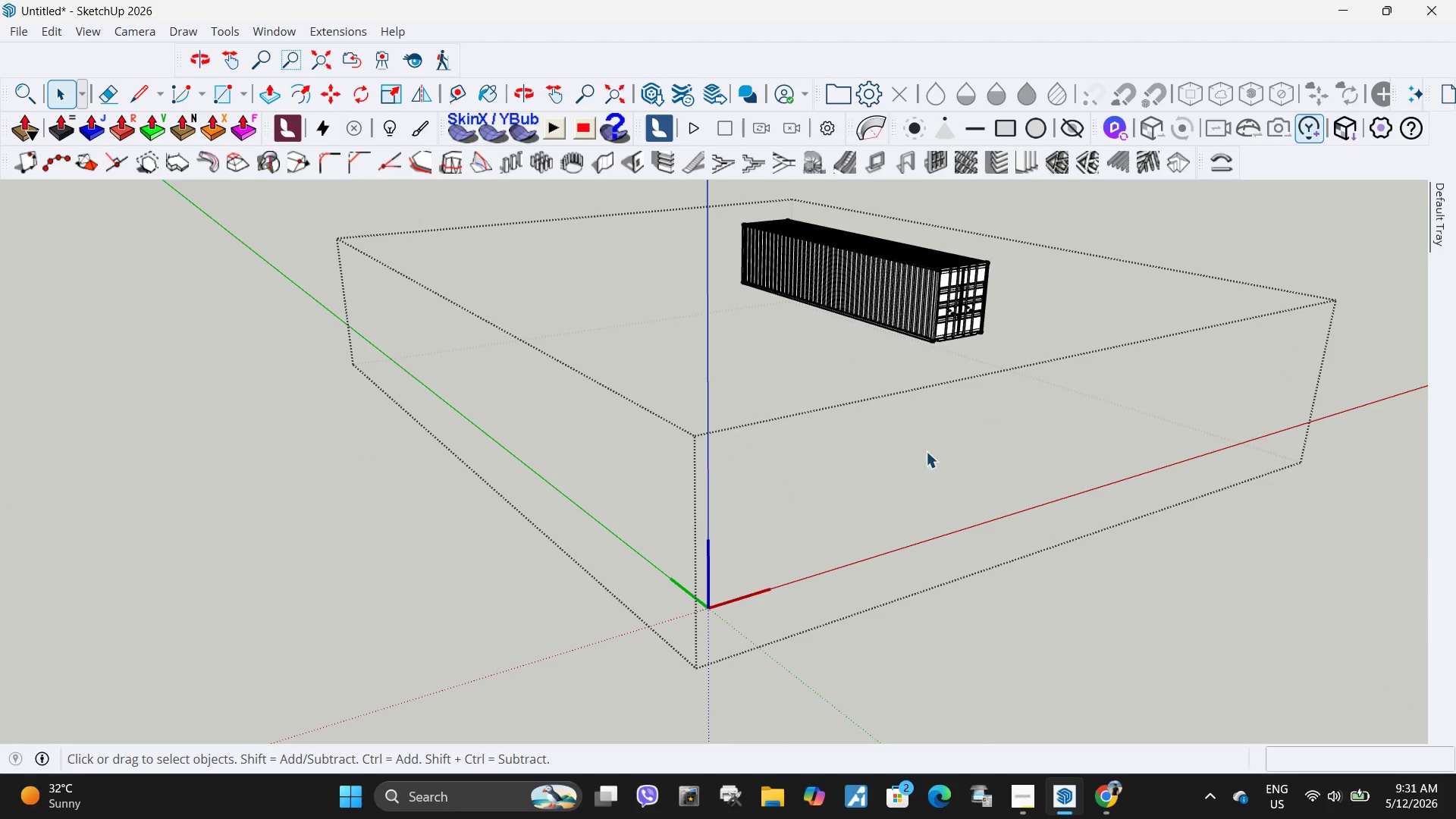 
left_click([934, 446])
 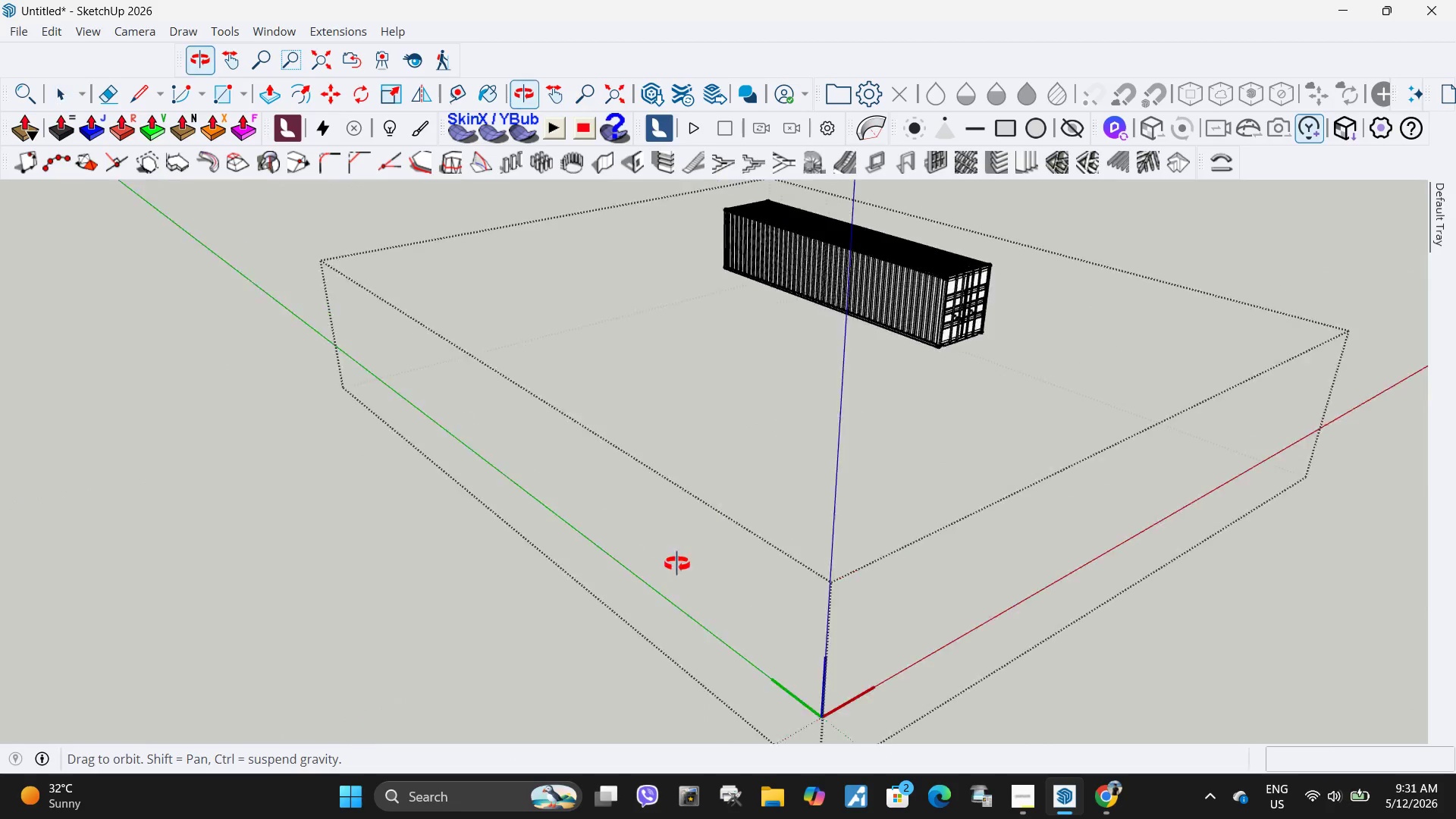 
key(Escape)
 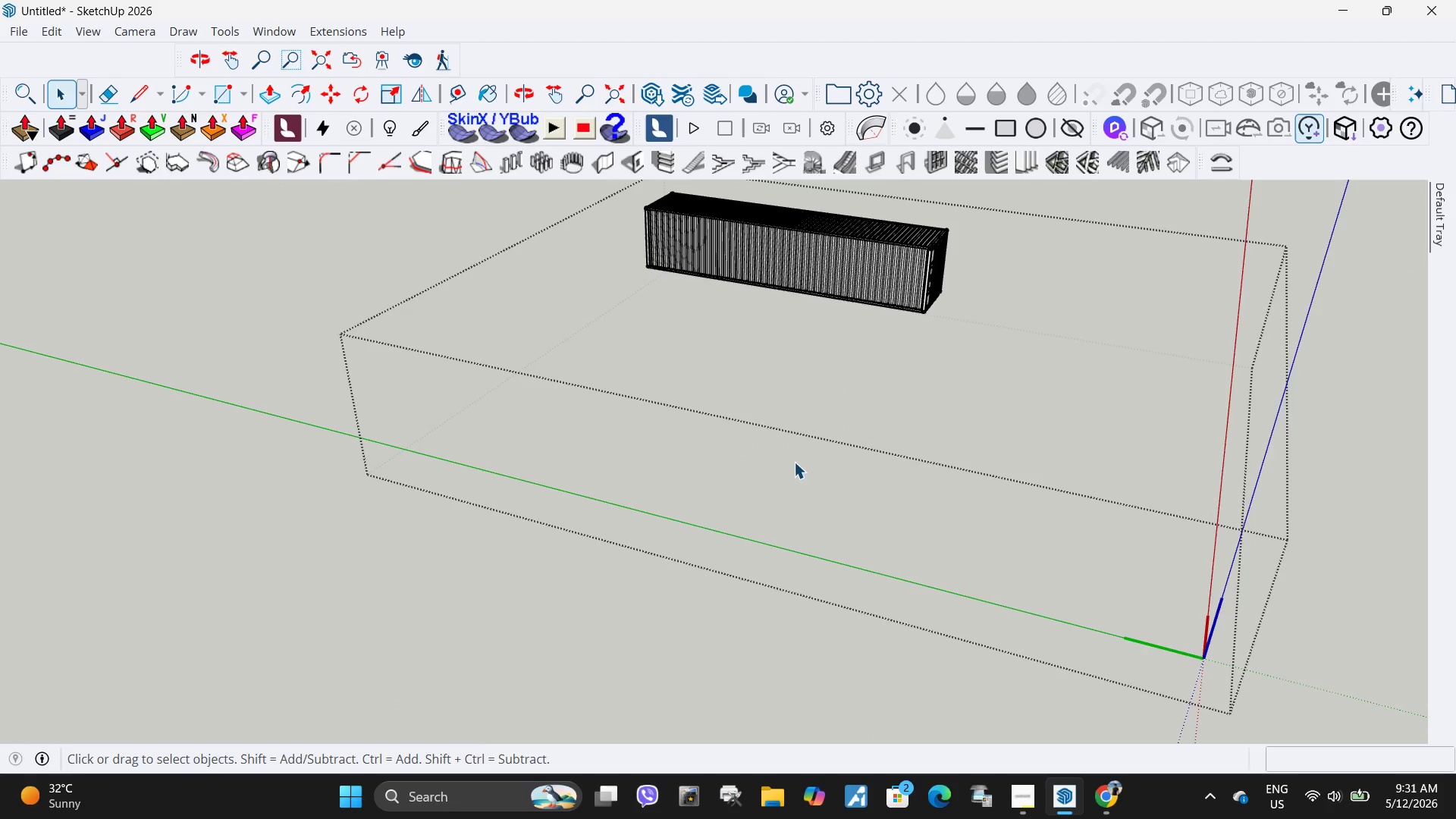 
key(Escape)
 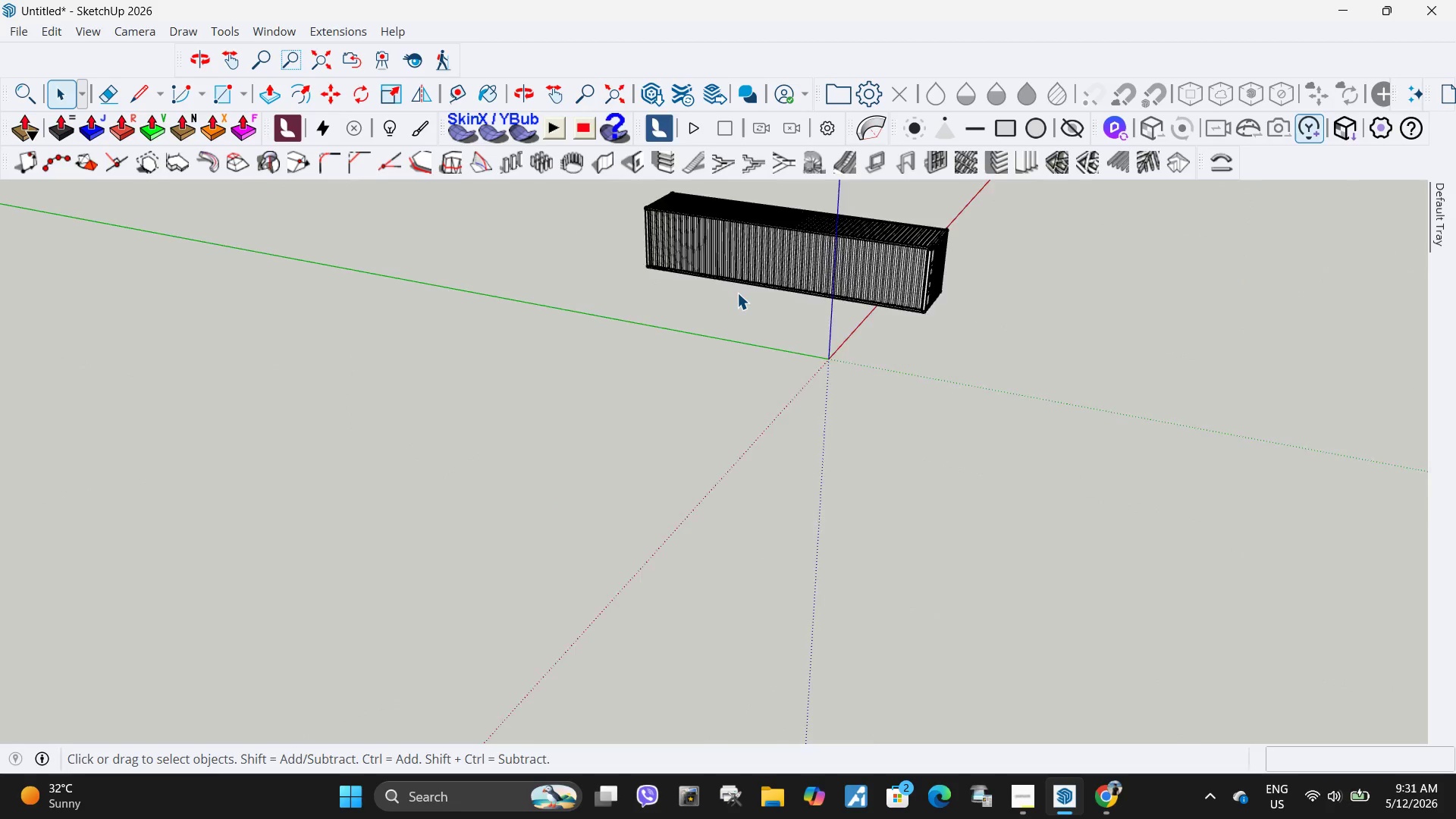 
key(Escape)
 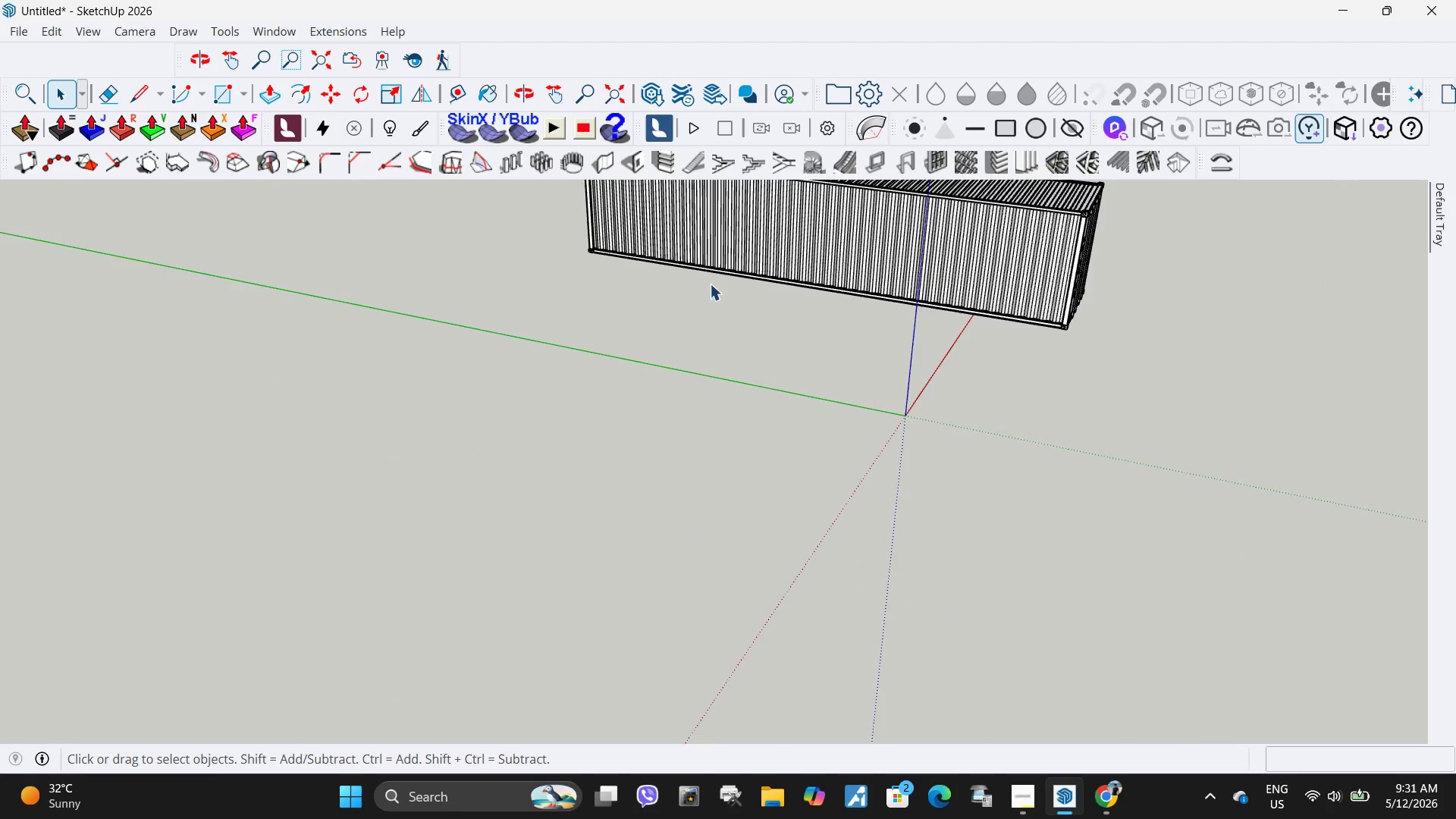 
key(Escape)
 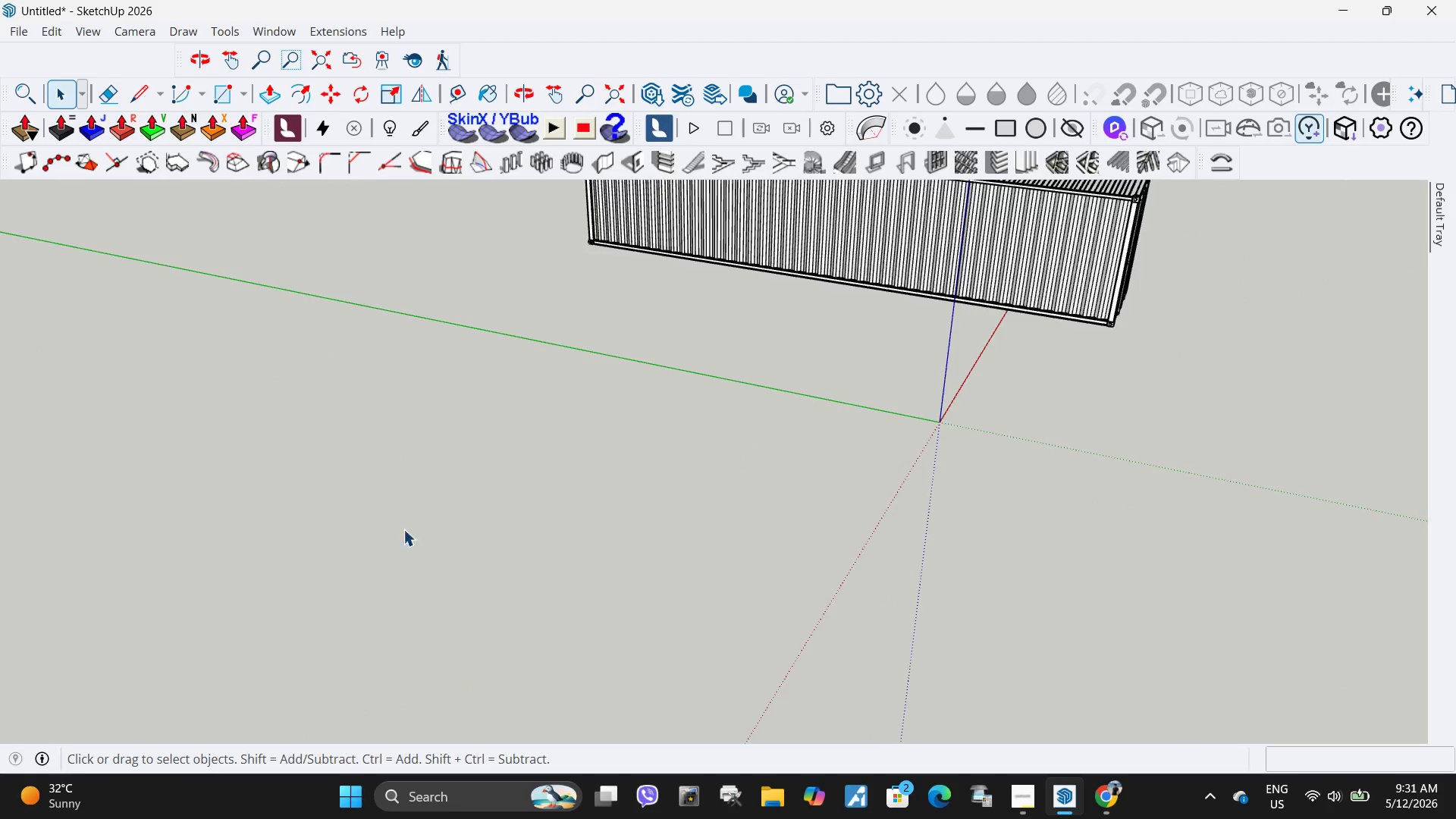 
key(Escape)
 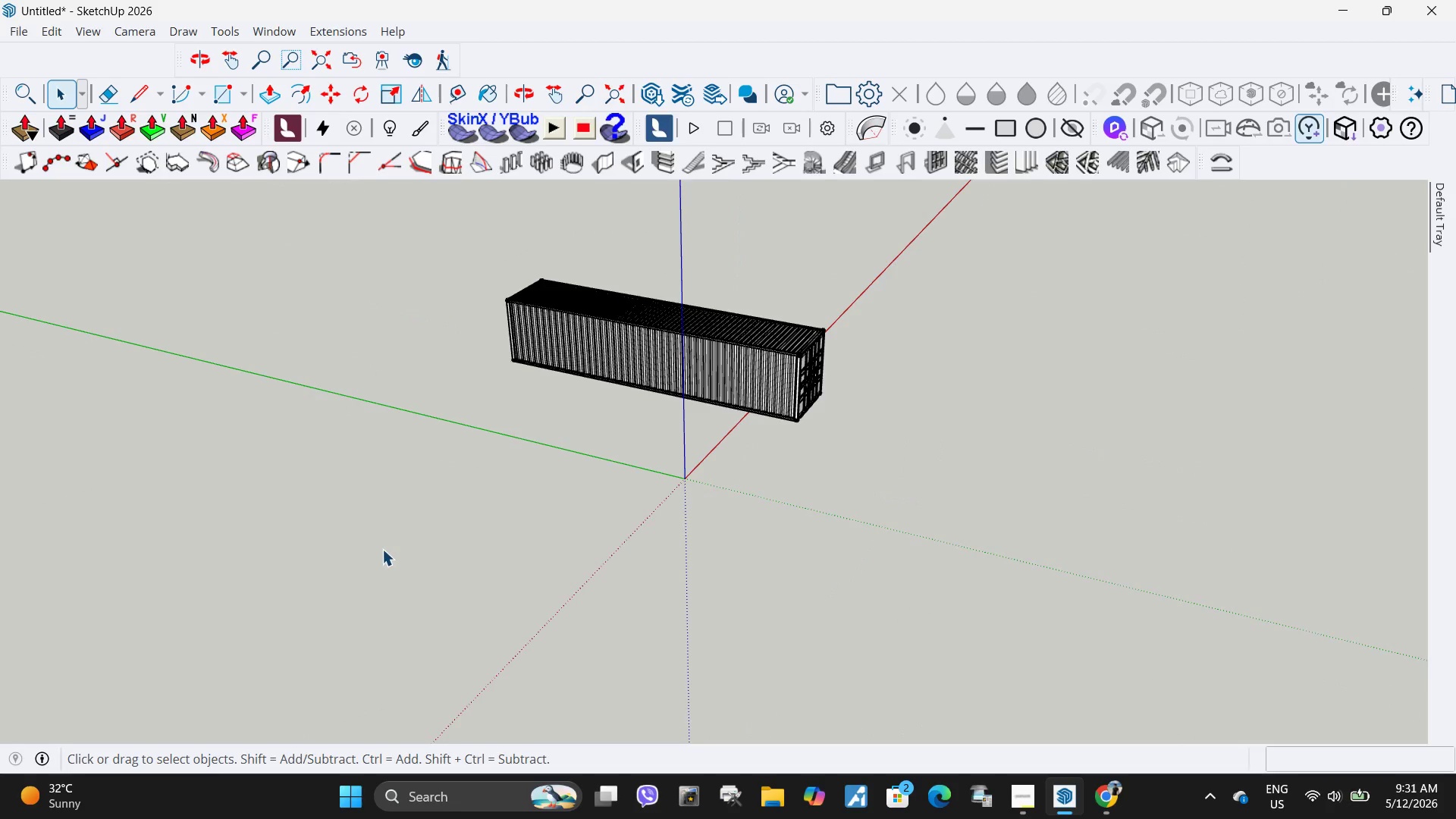 
key(Escape)
 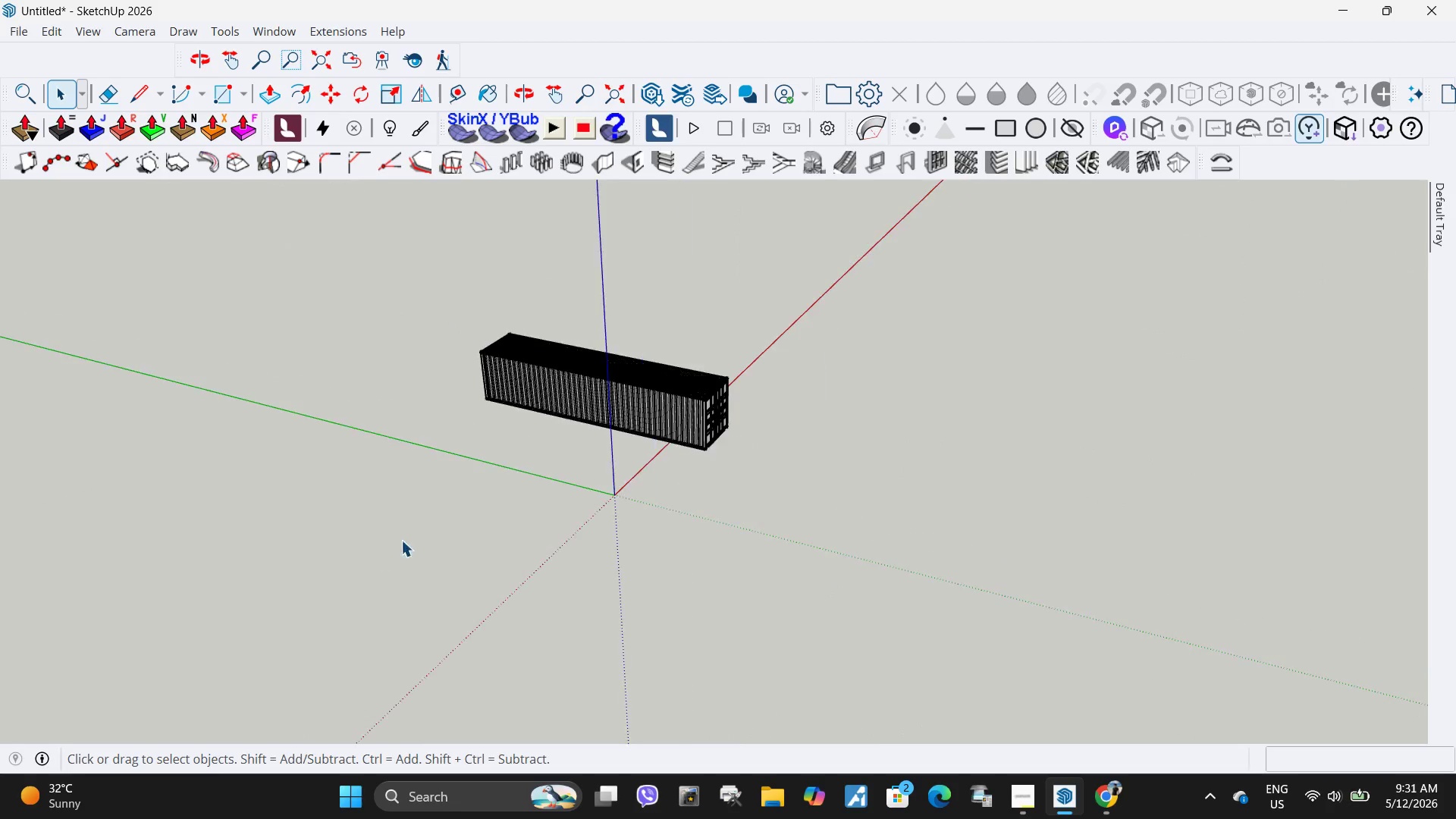 
key(Escape)
 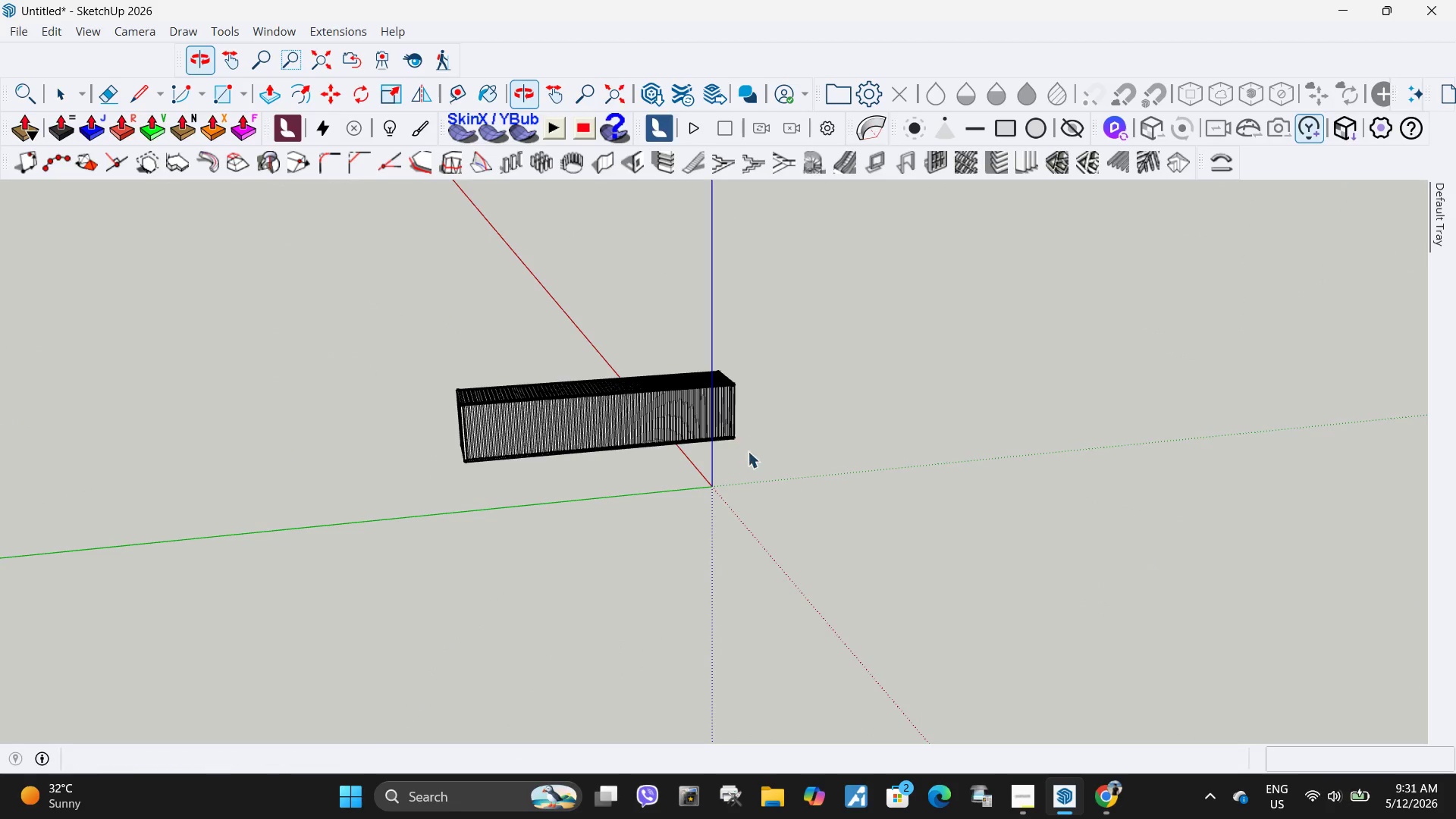 
scroll: coordinate [382, 549], scroll_direction: down, amount: 3.0
 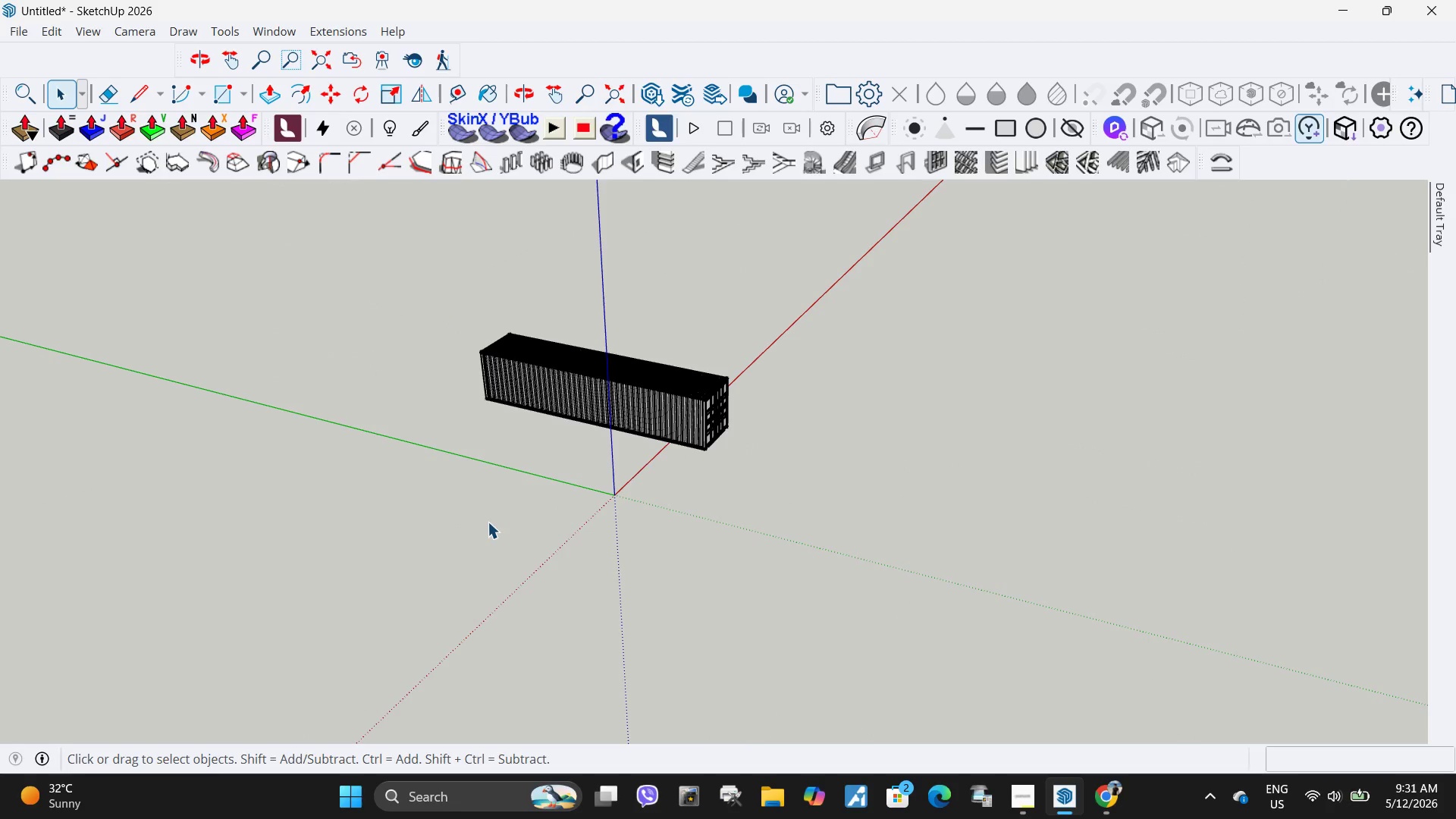 
scroll: coordinate [562, 372], scroll_direction: up, amount: 9.0
 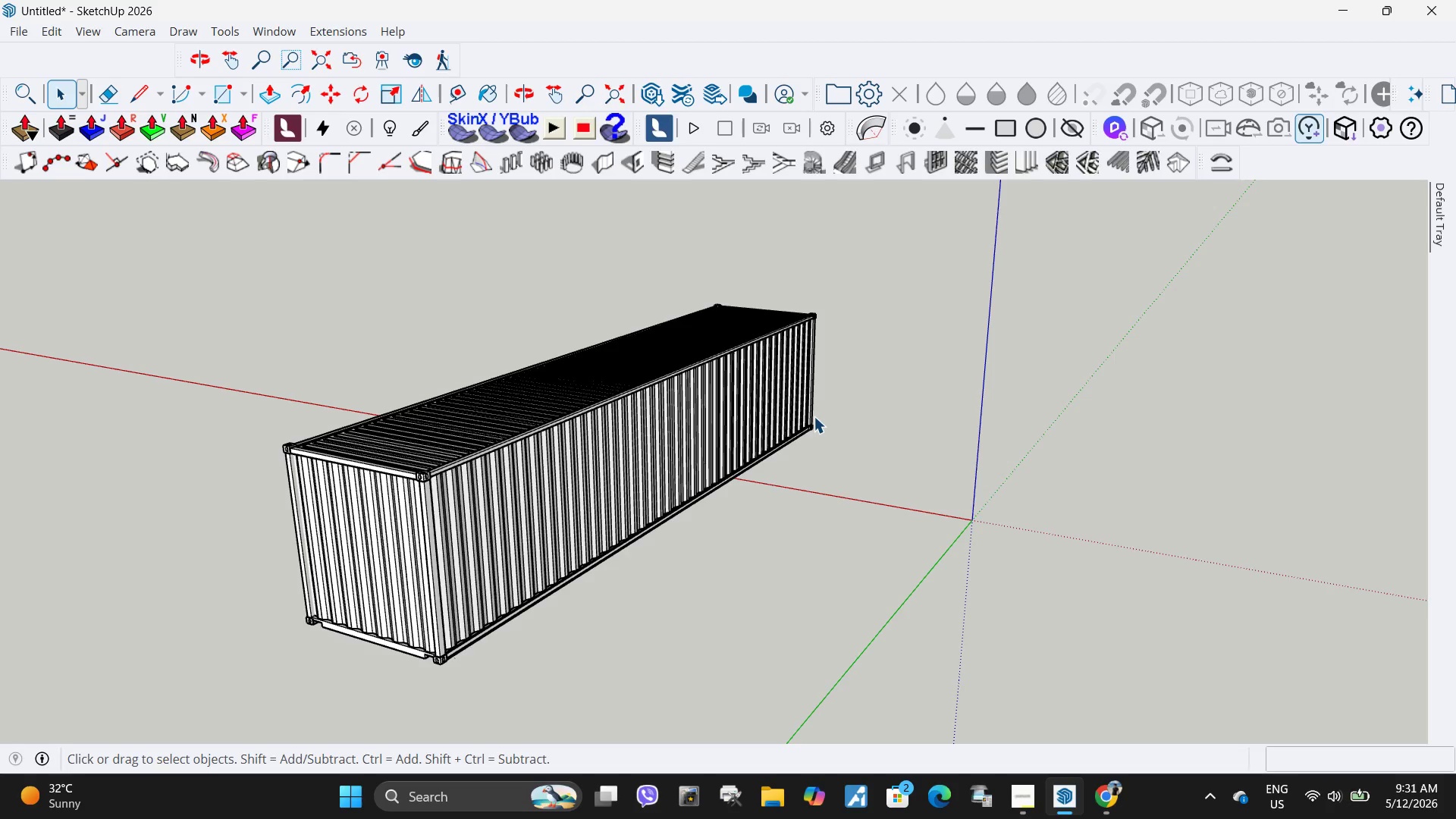 
left_click([1023, 812])